 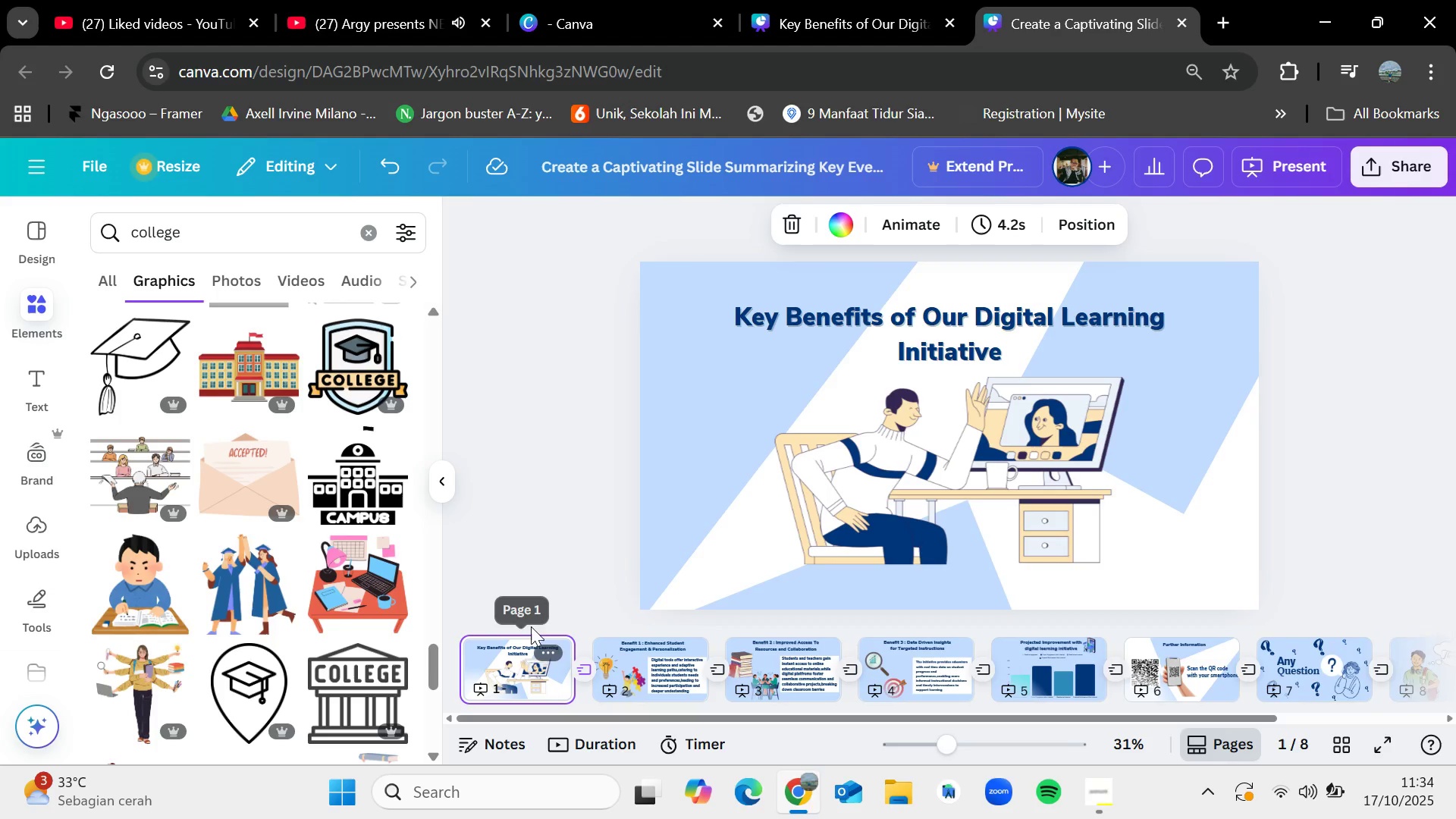 
left_click([372, 0])
 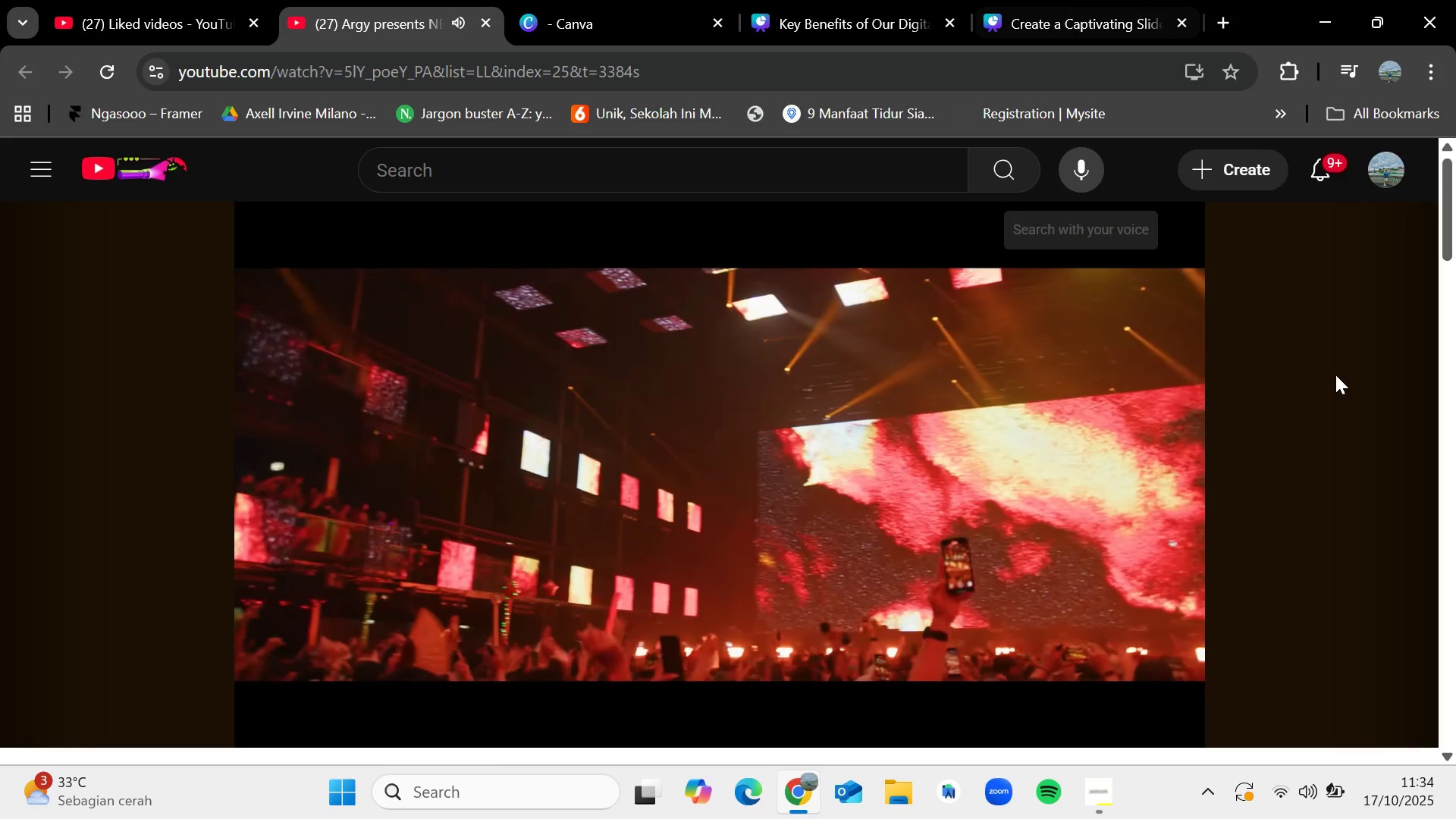 
left_click([1347, 720])
 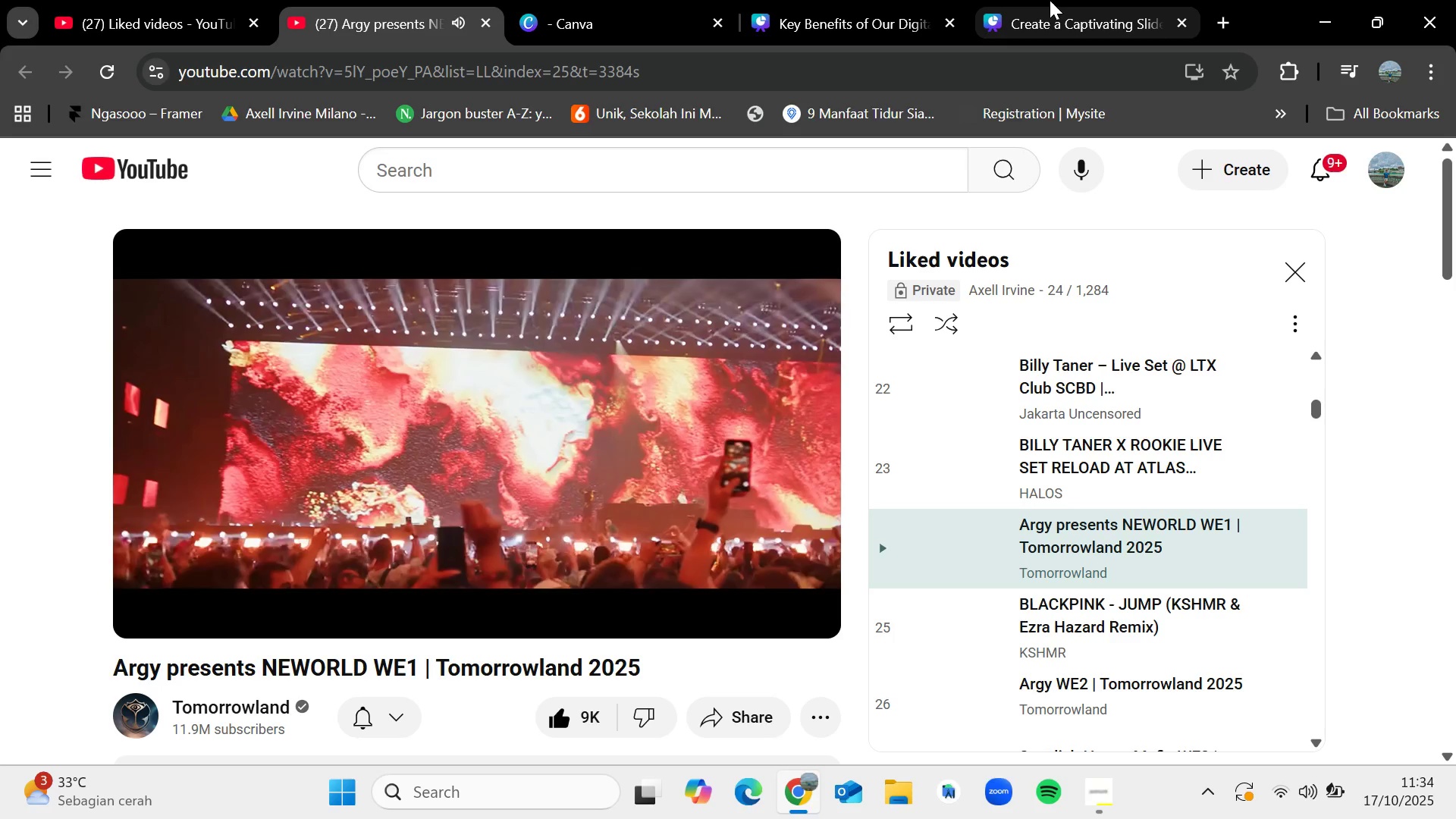 
left_click([1050, 0])
 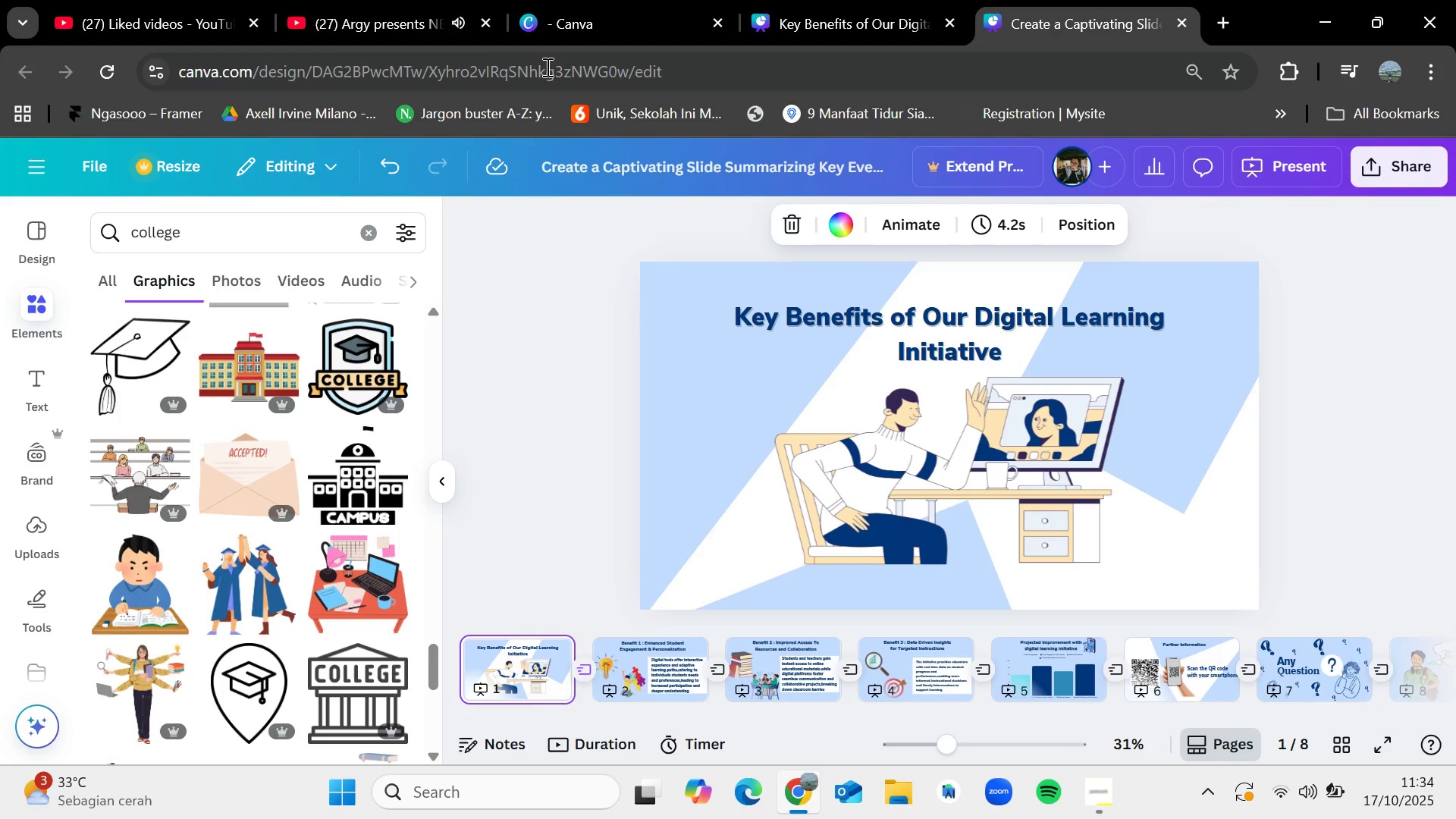 
mouse_move([458, 65])
 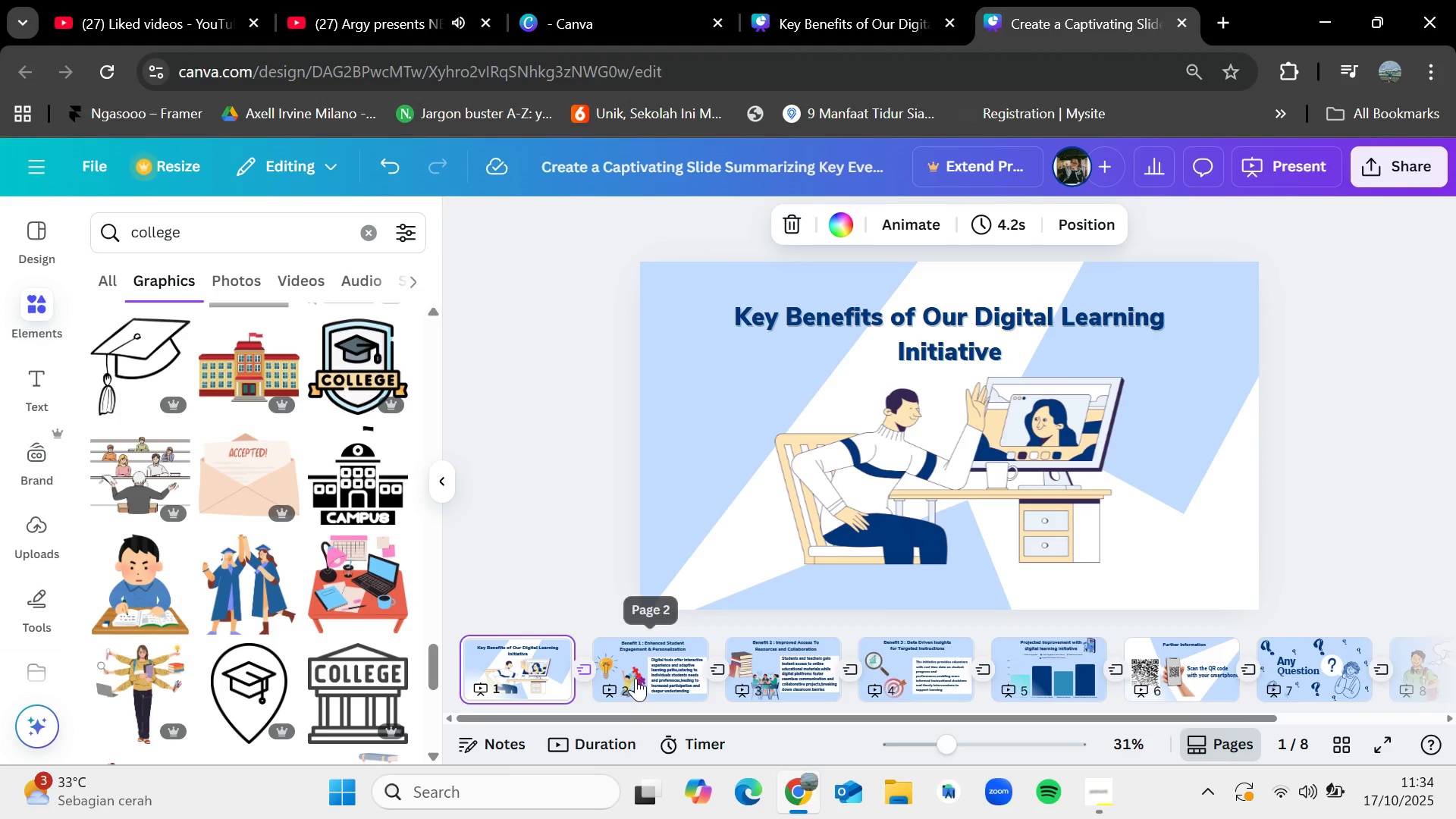 
key(ArrowRight)
 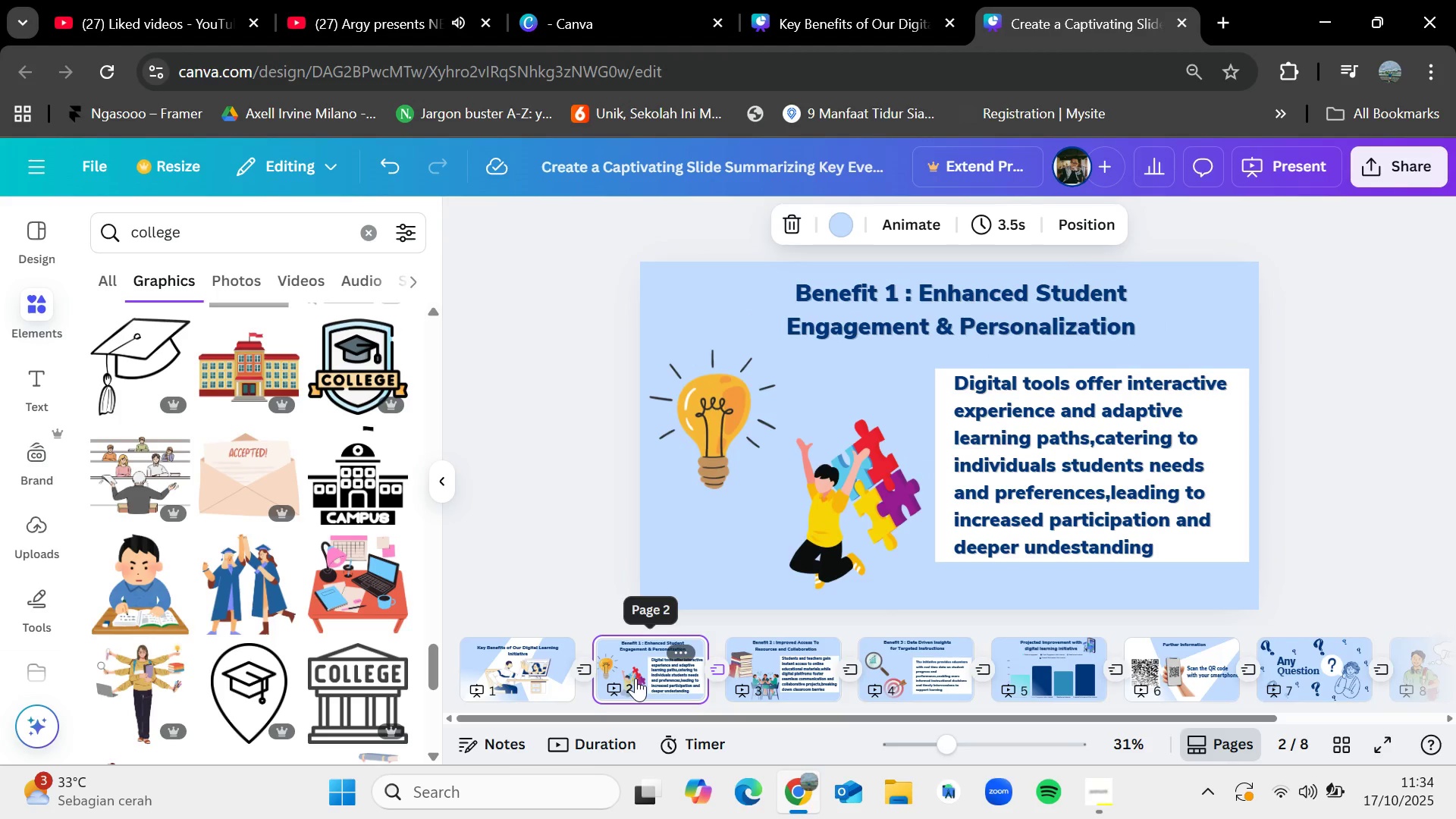 
key(ArrowRight)
 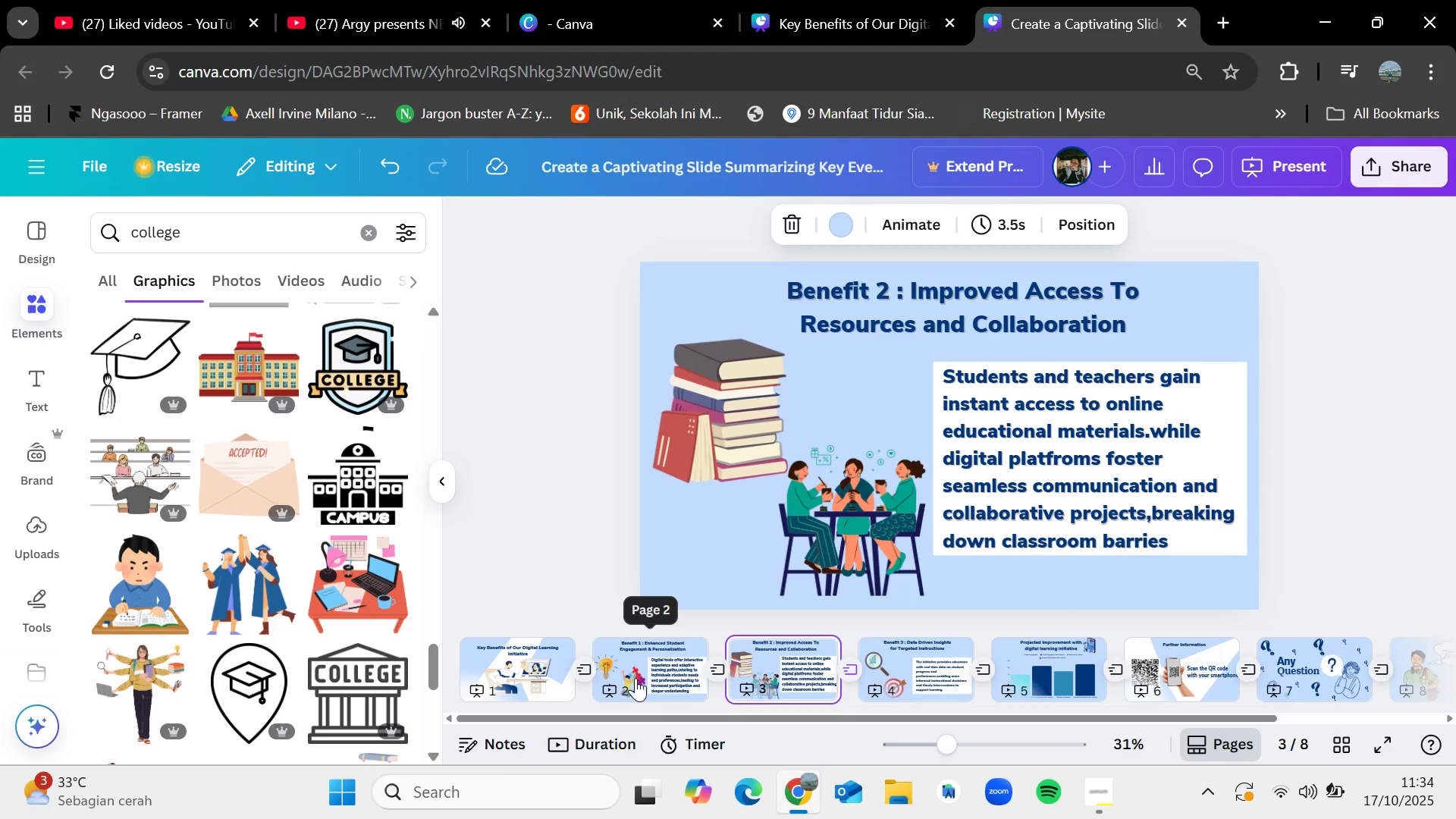 
key(ArrowLeft)
 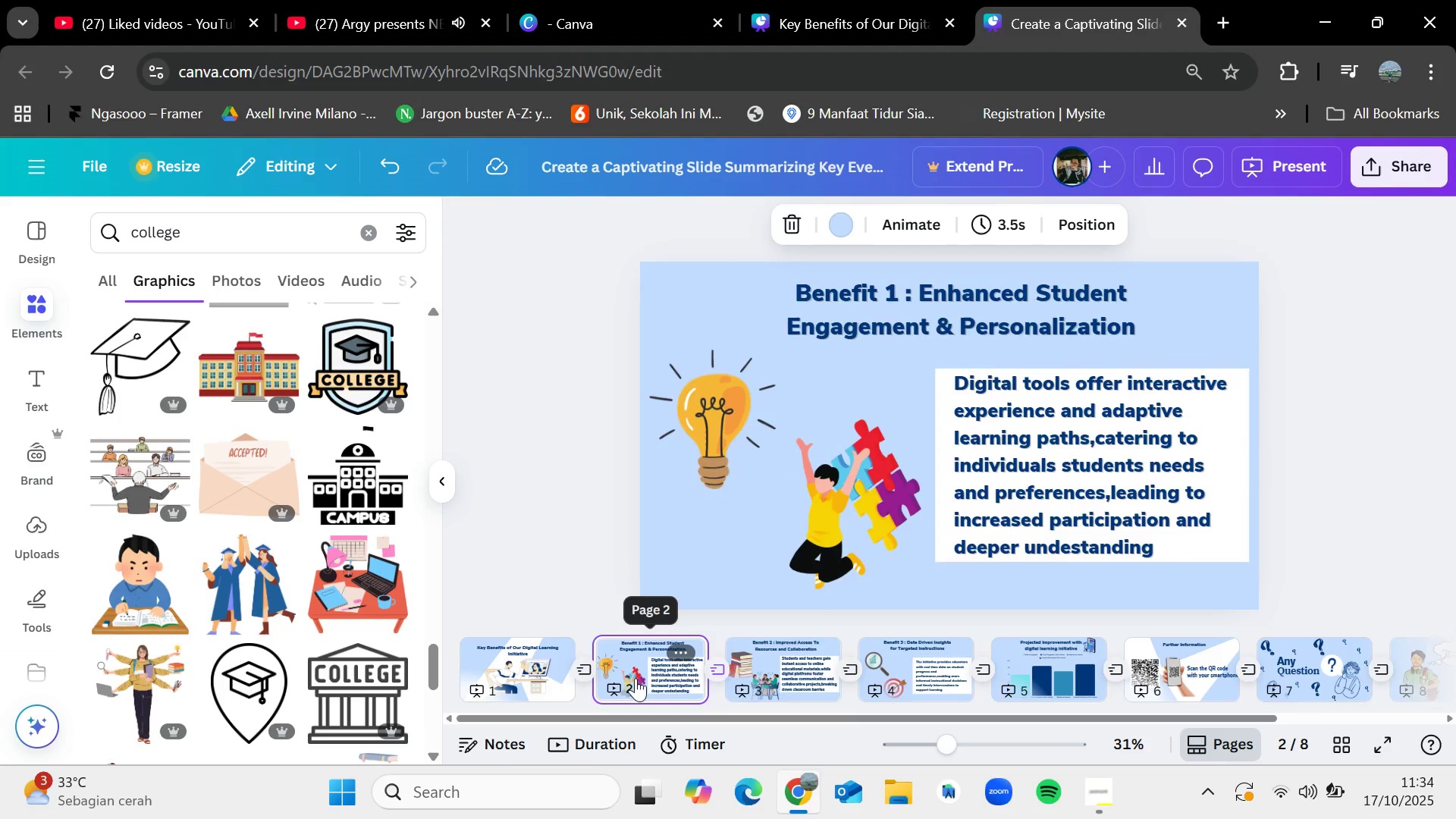 
key(ArrowRight)
 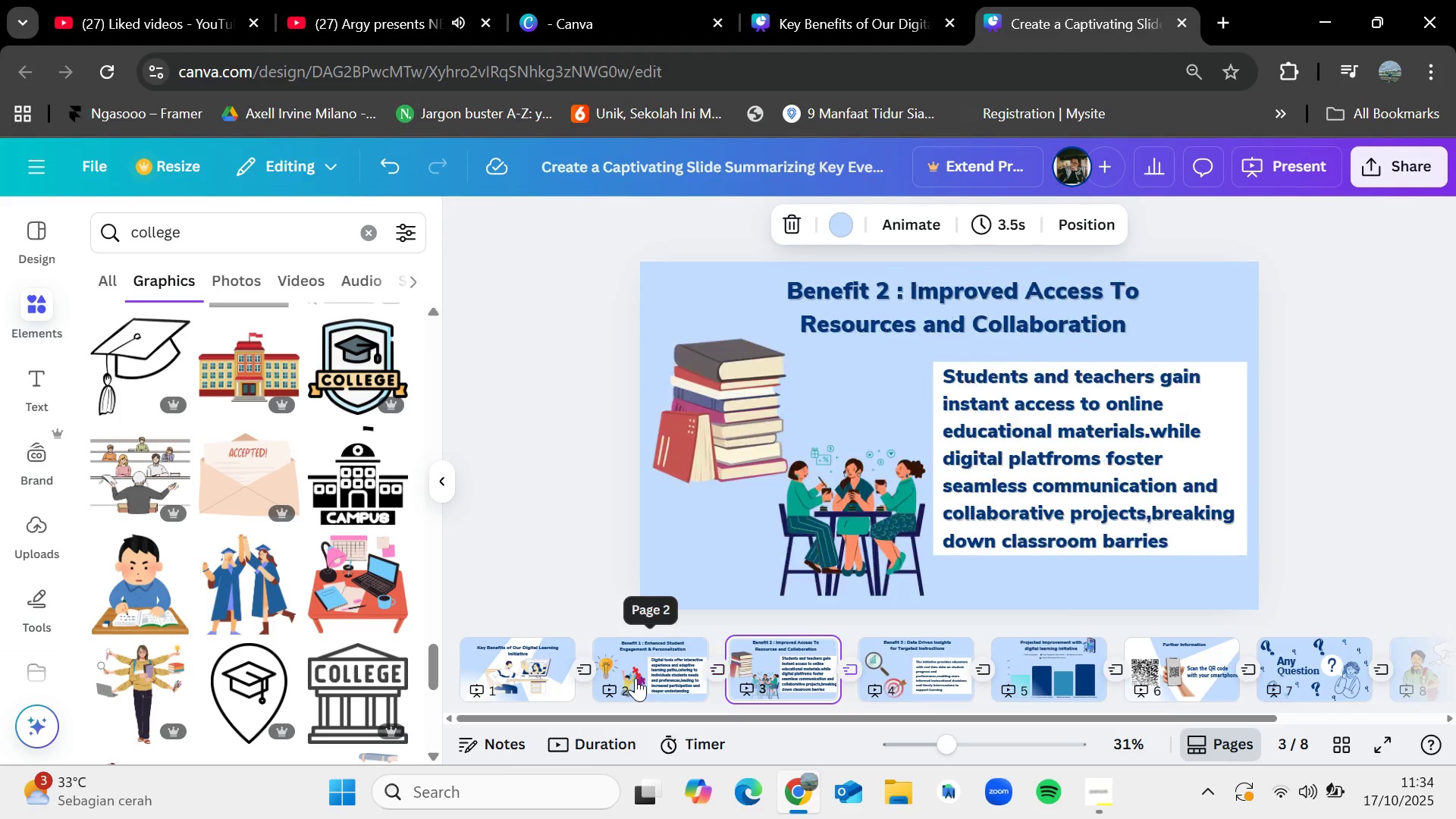 
key(ArrowRight)
 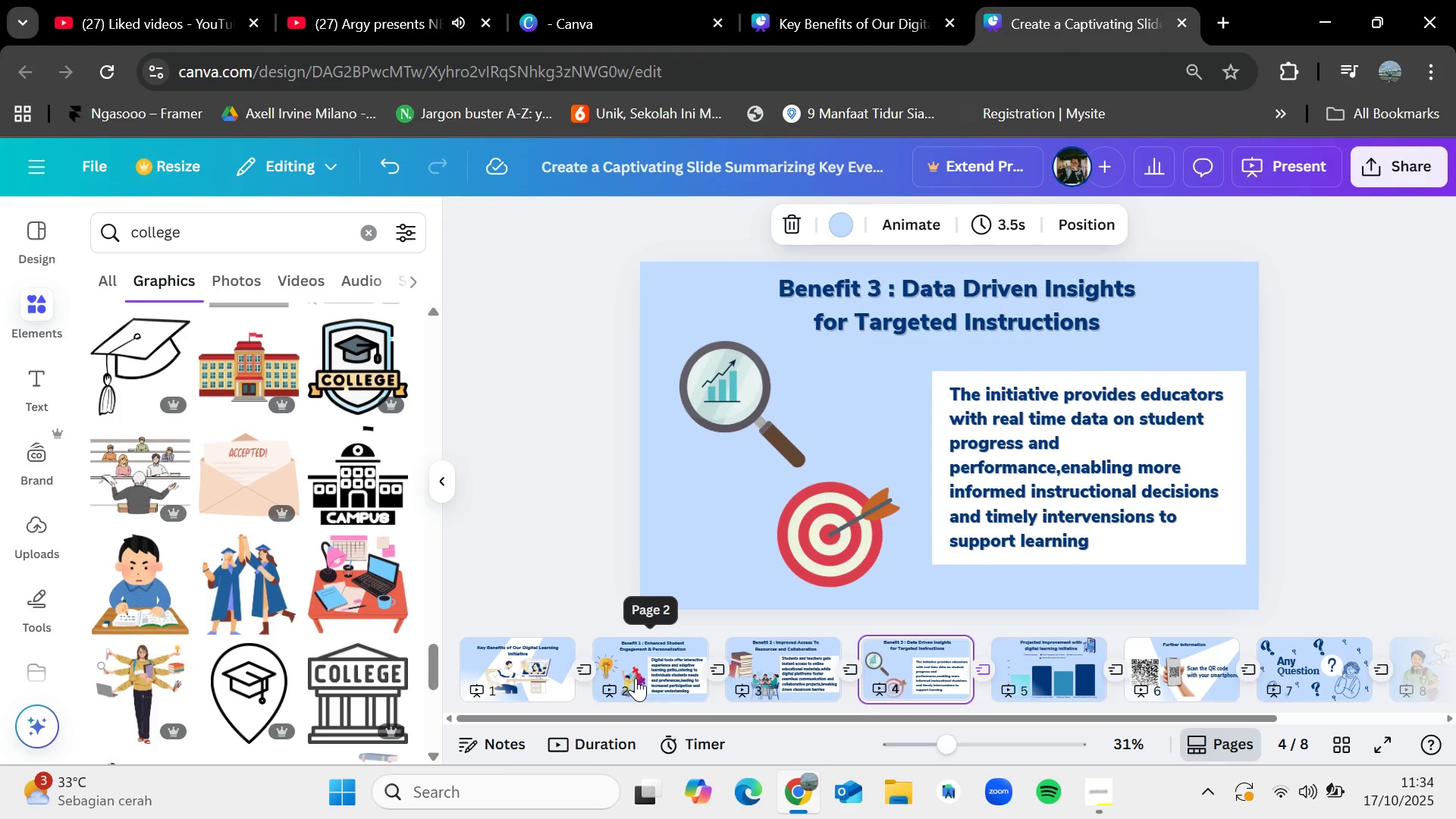 
key(ArrowRight)
 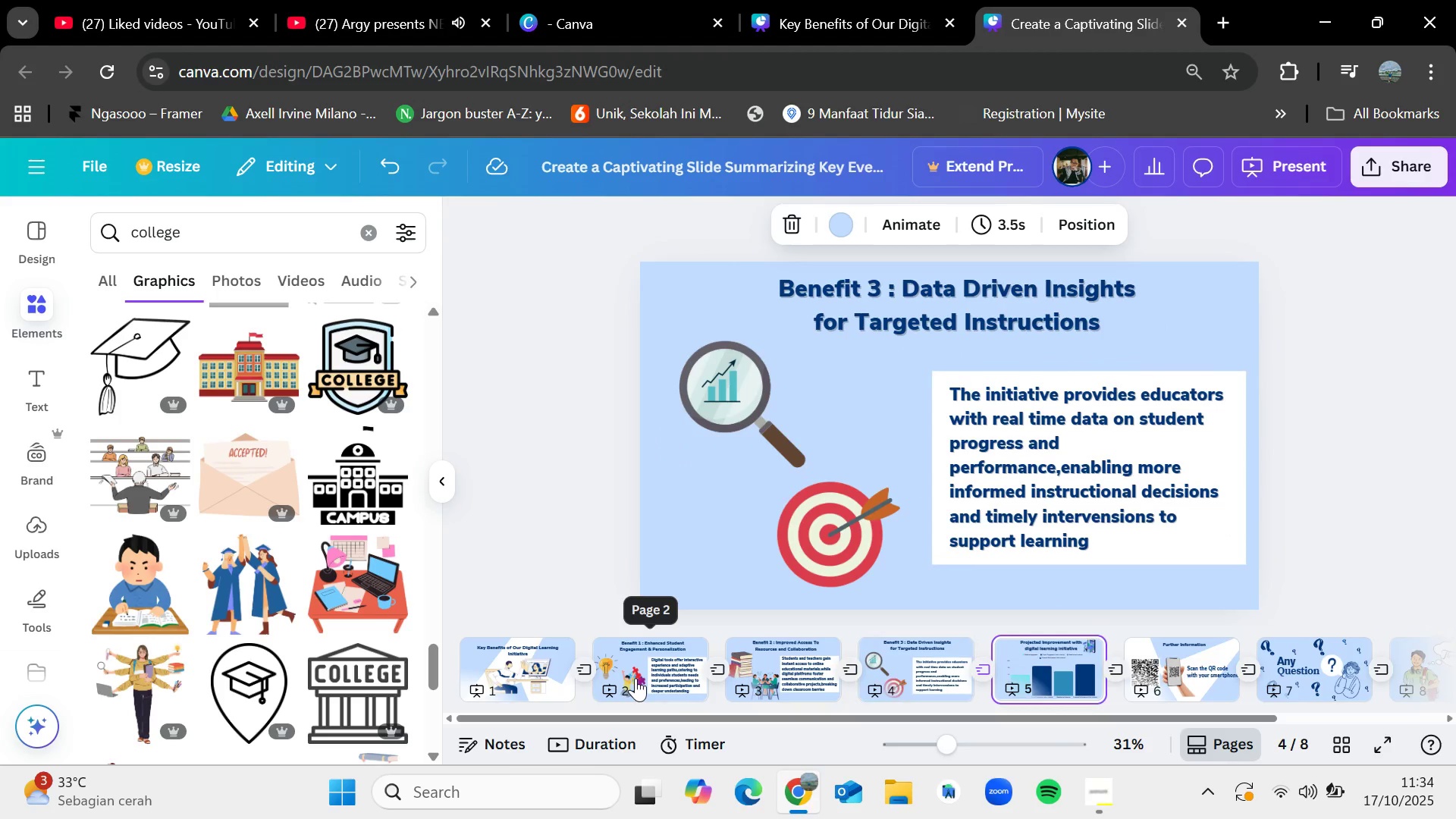 
key(ArrowRight)
 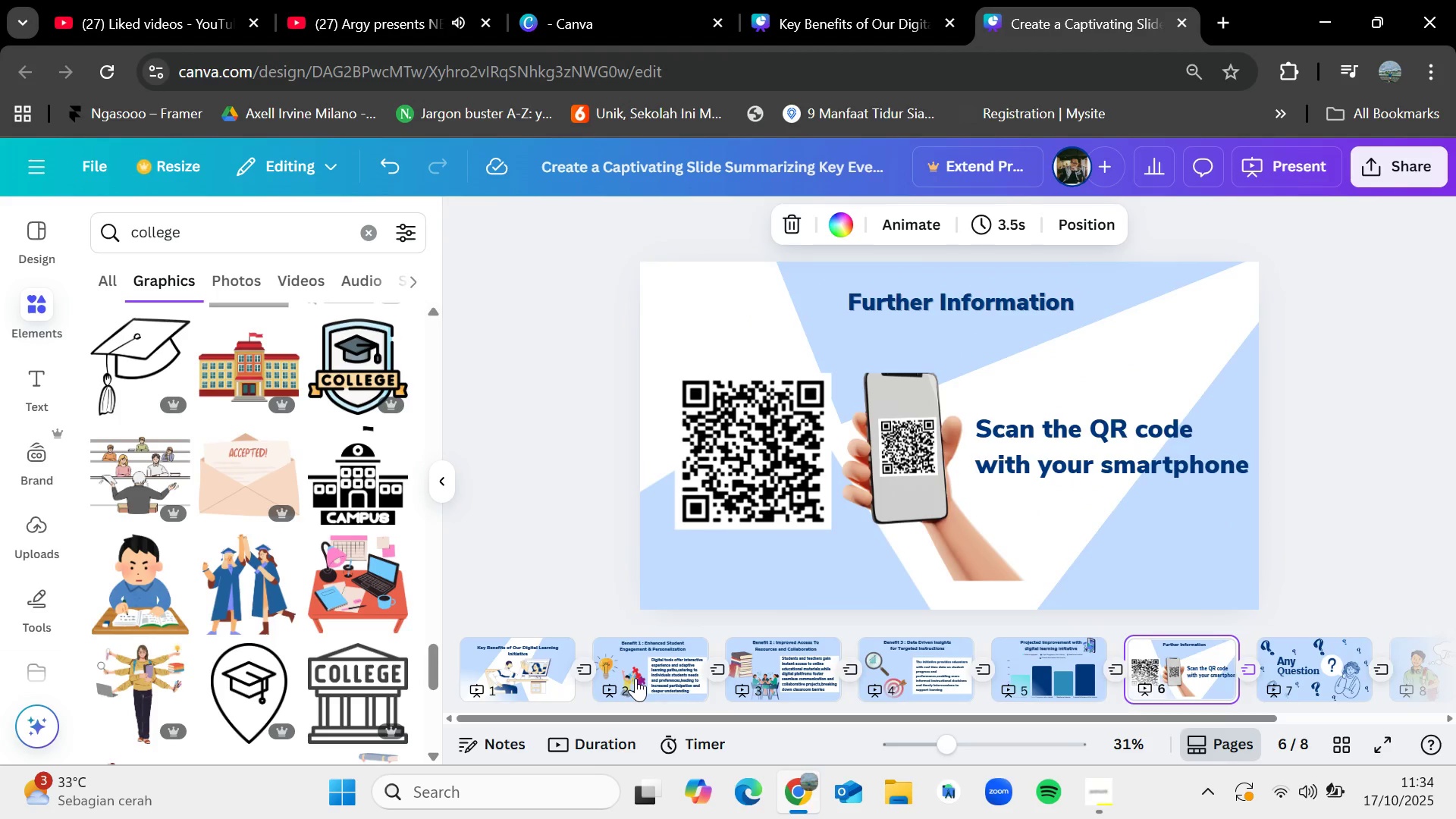 
key(ArrowRight)
 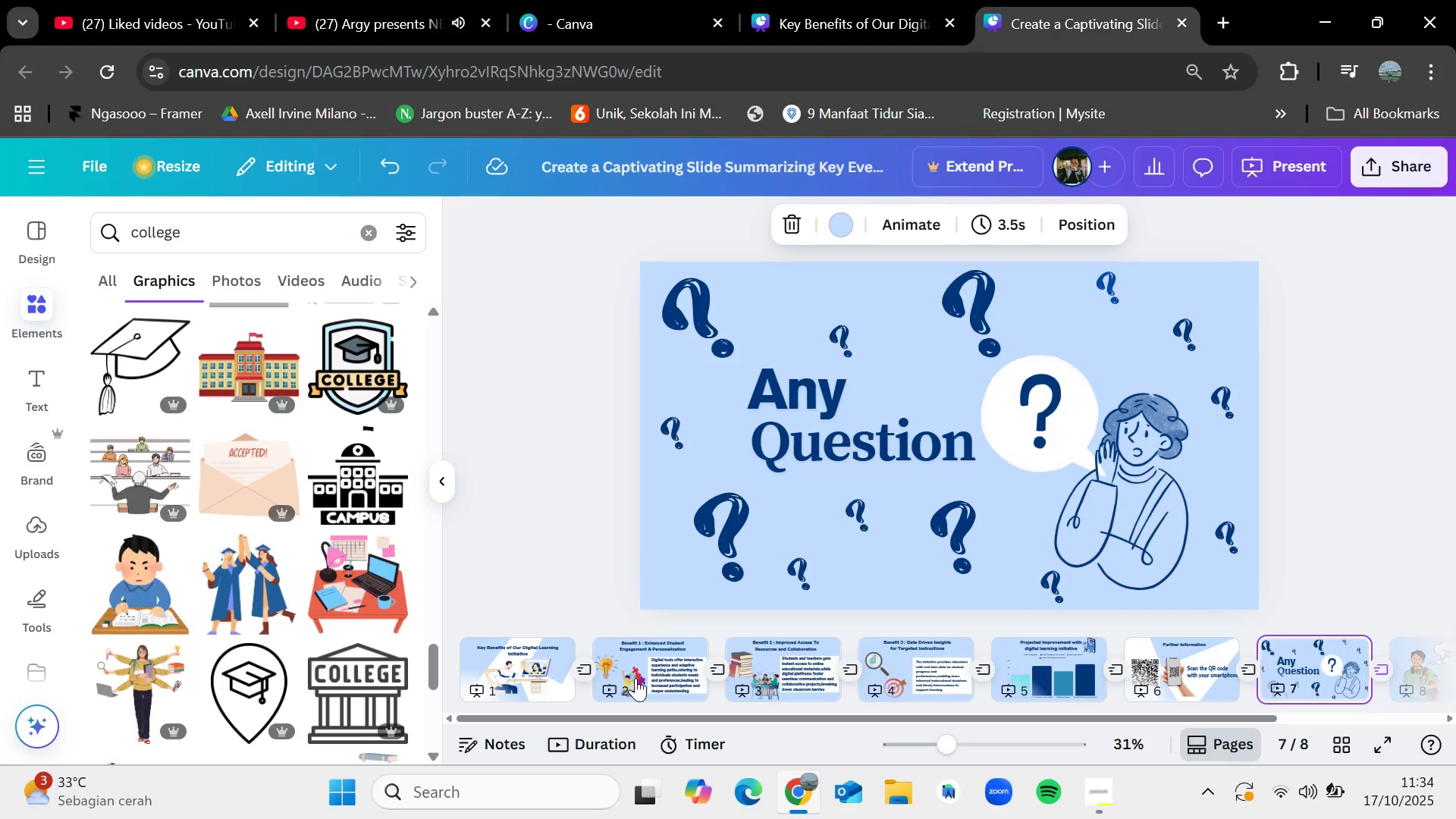 
key(ArrowRight)
 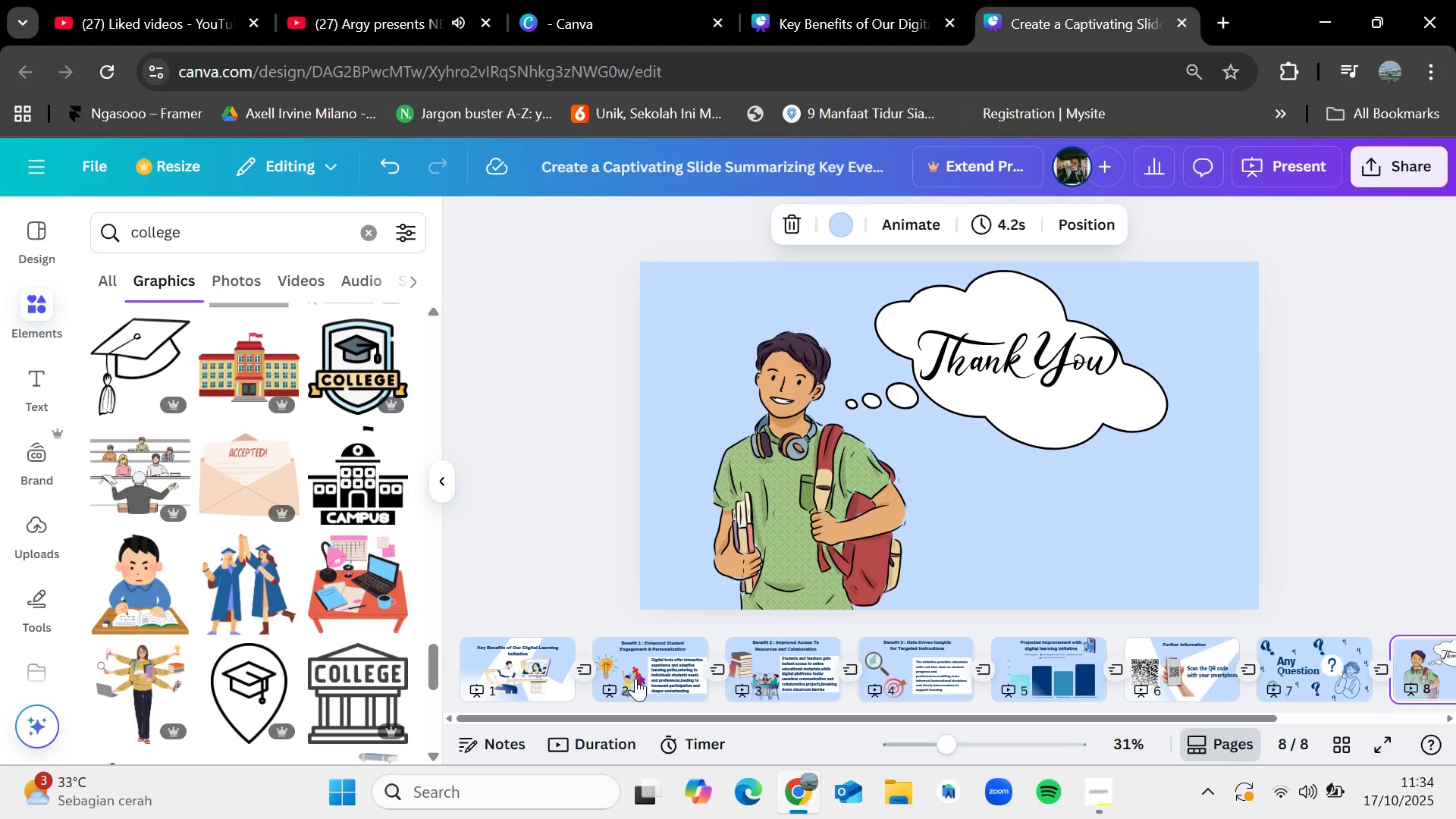 
key(ArrowRight)
 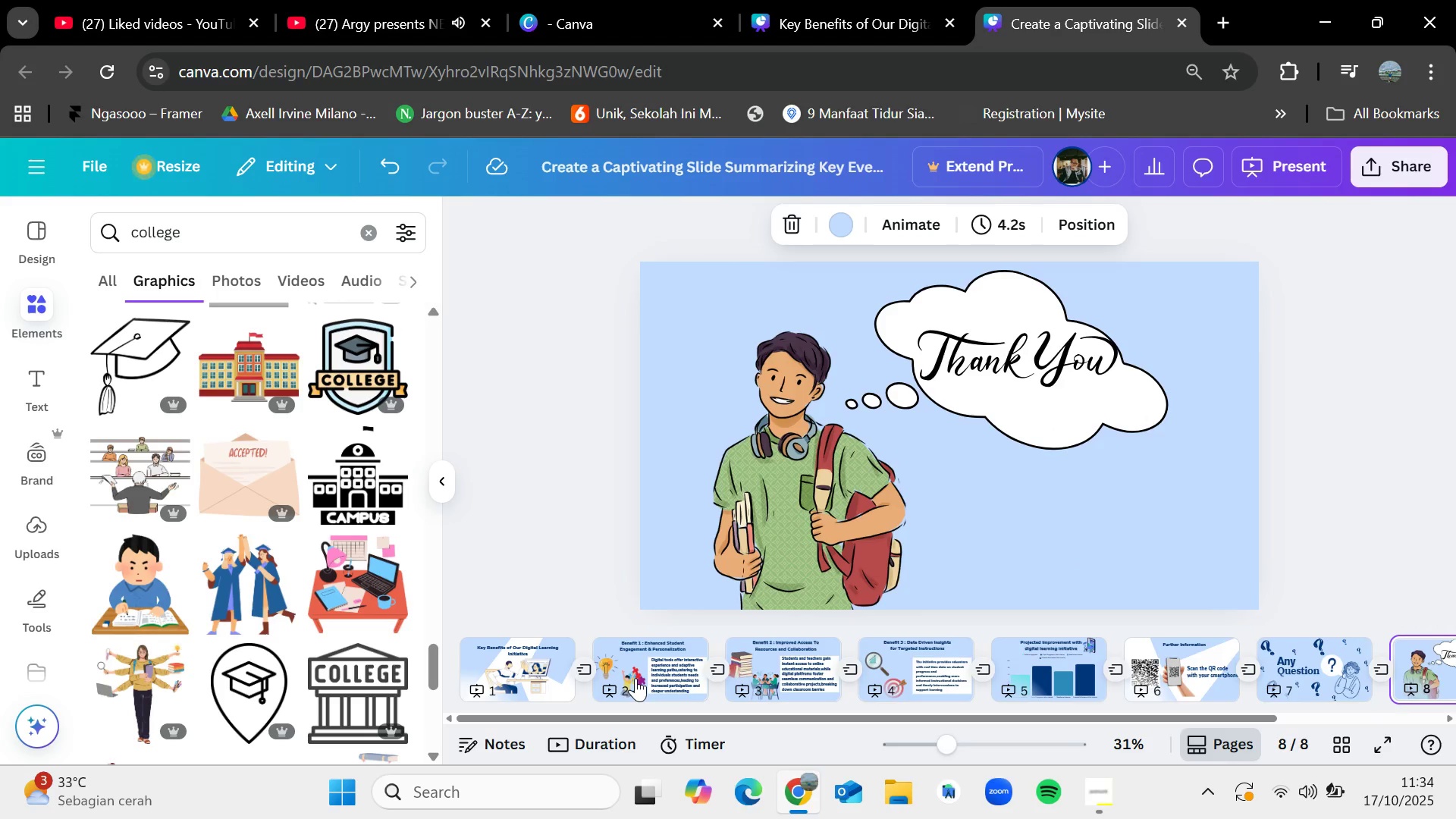 
key(ArrowLeft)
 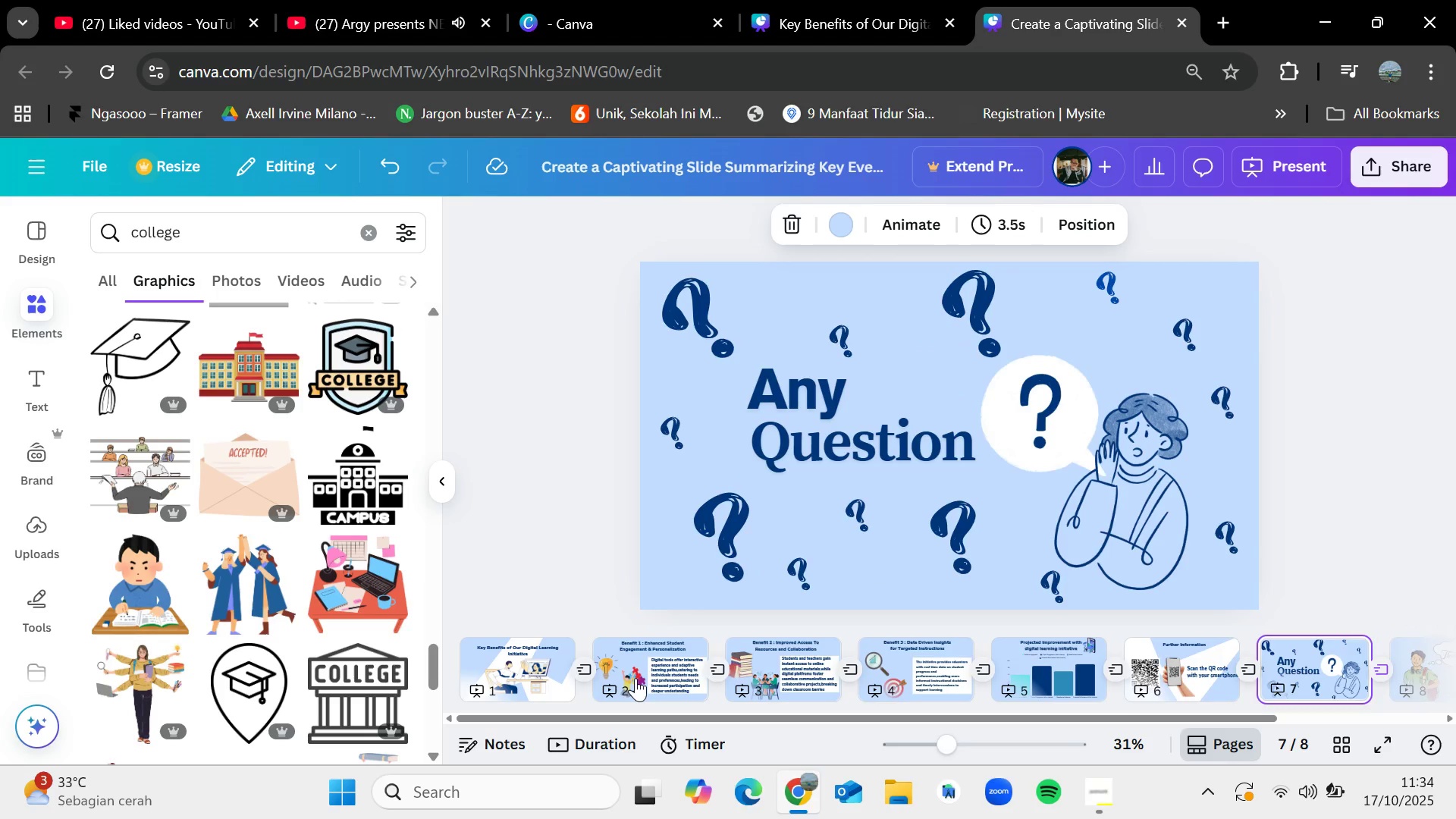 
key(ArrowLeft)
 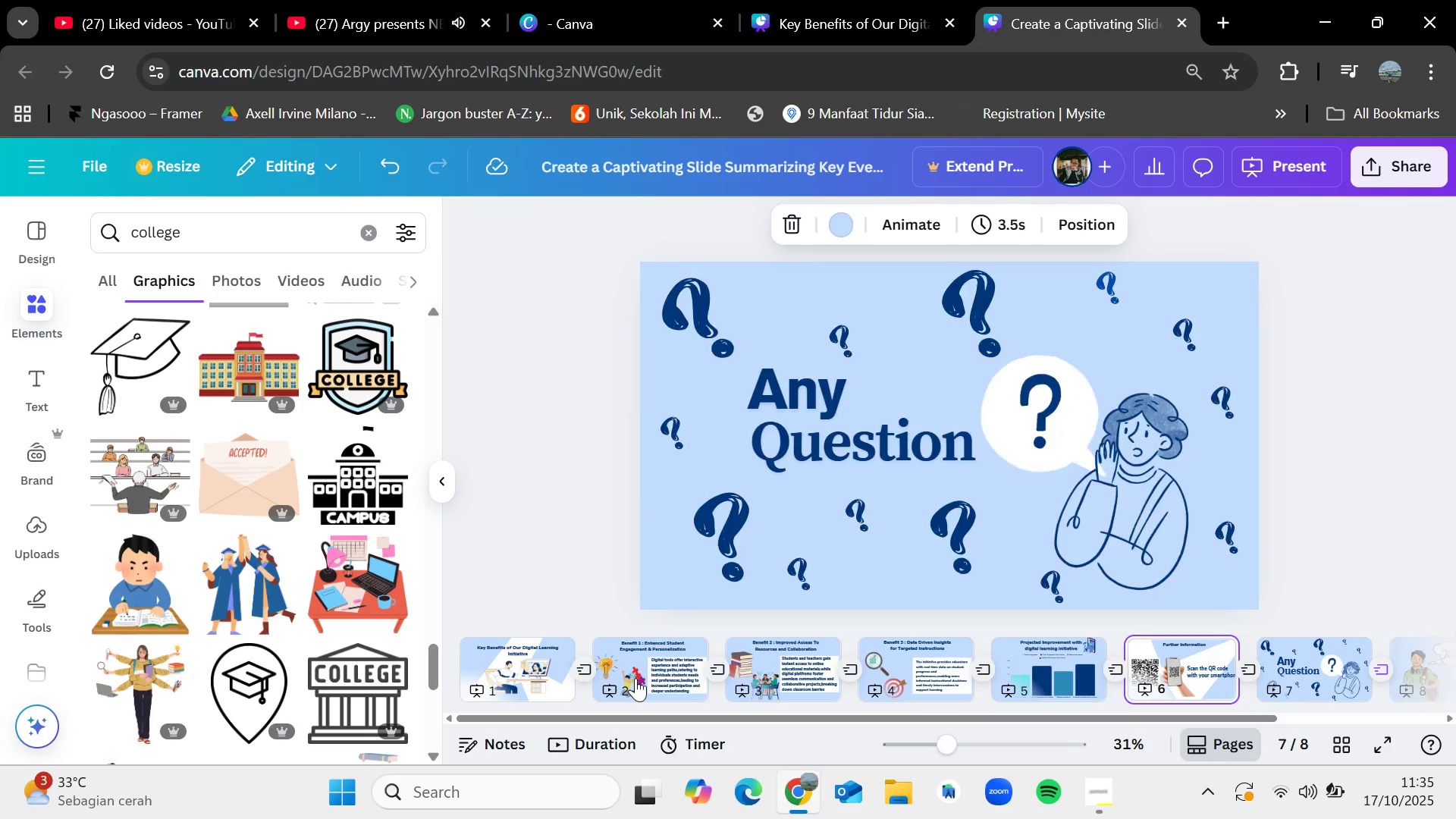 
key(ArrowLeft)
 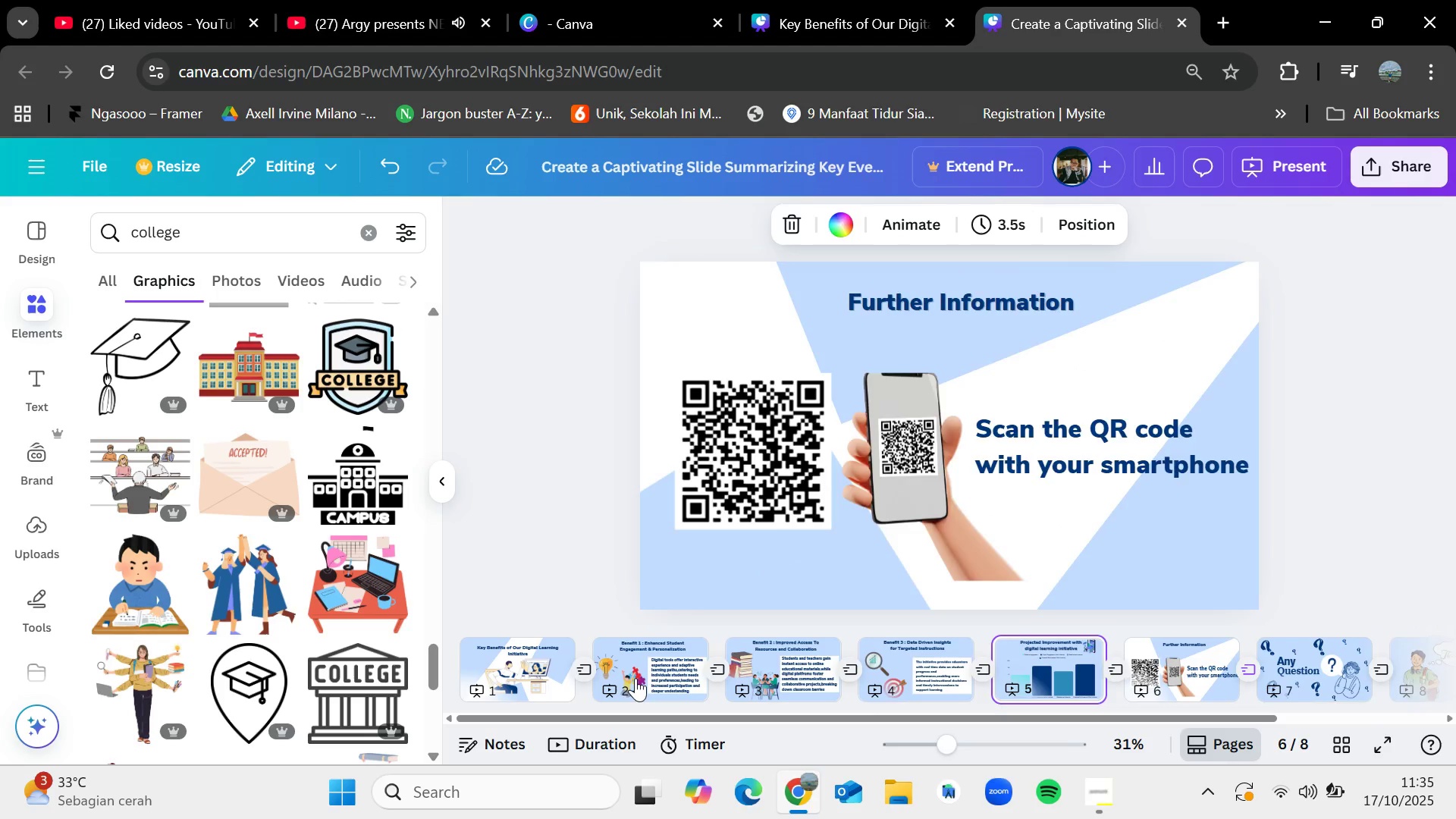 
key(ArrowLeft)
 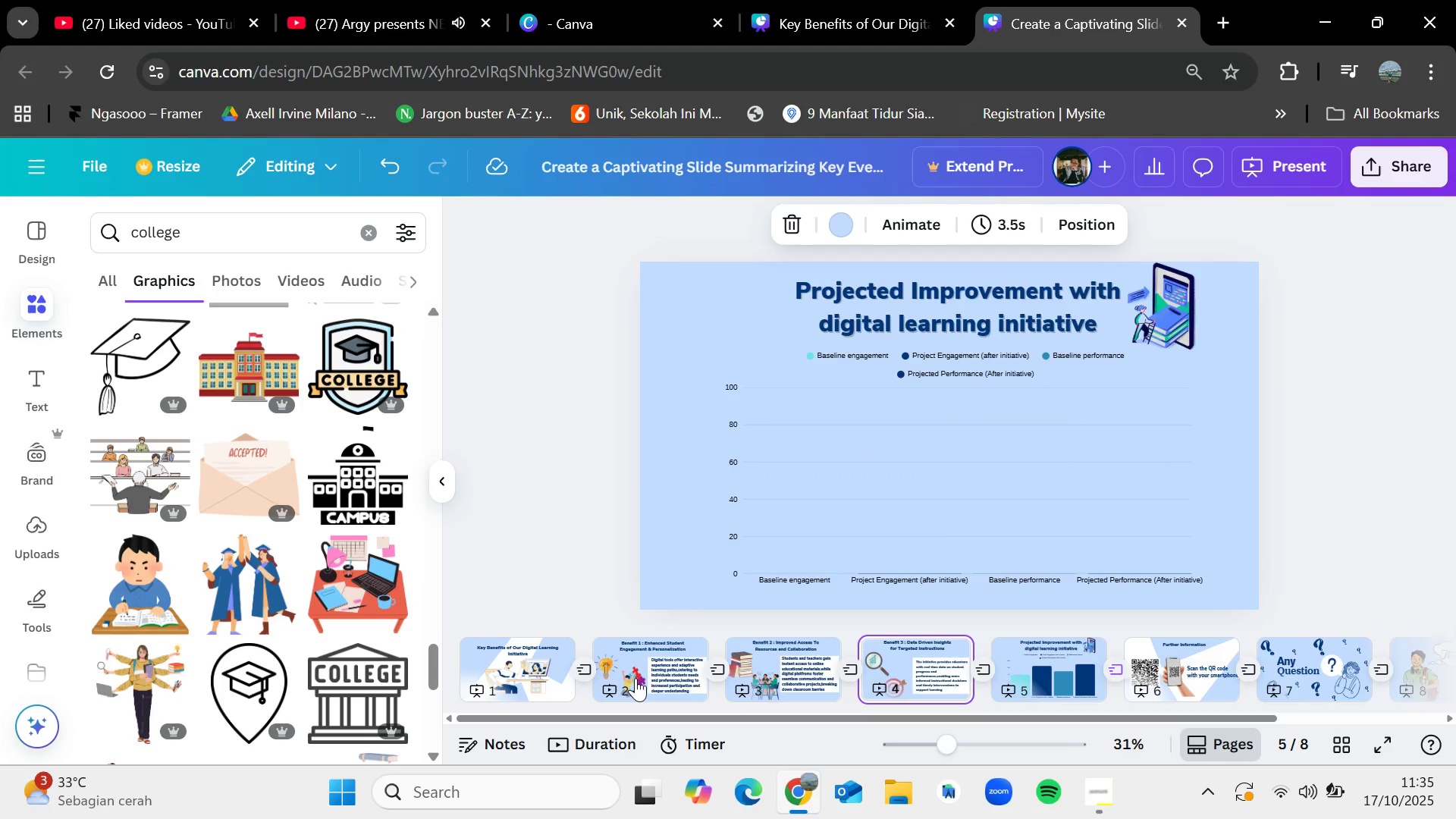 
key(ArrowLeft)
 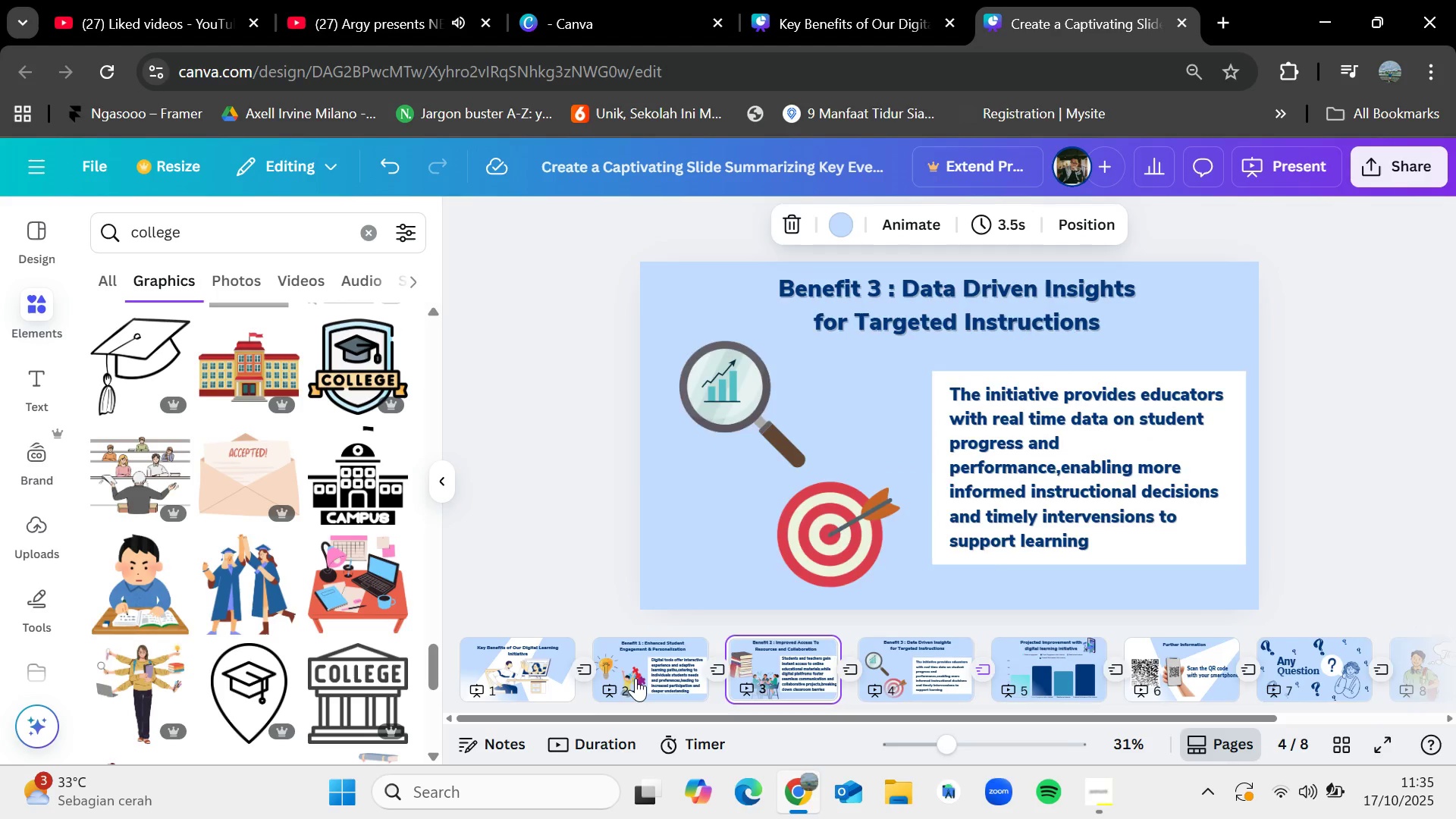 
key(ArrowLeft)
 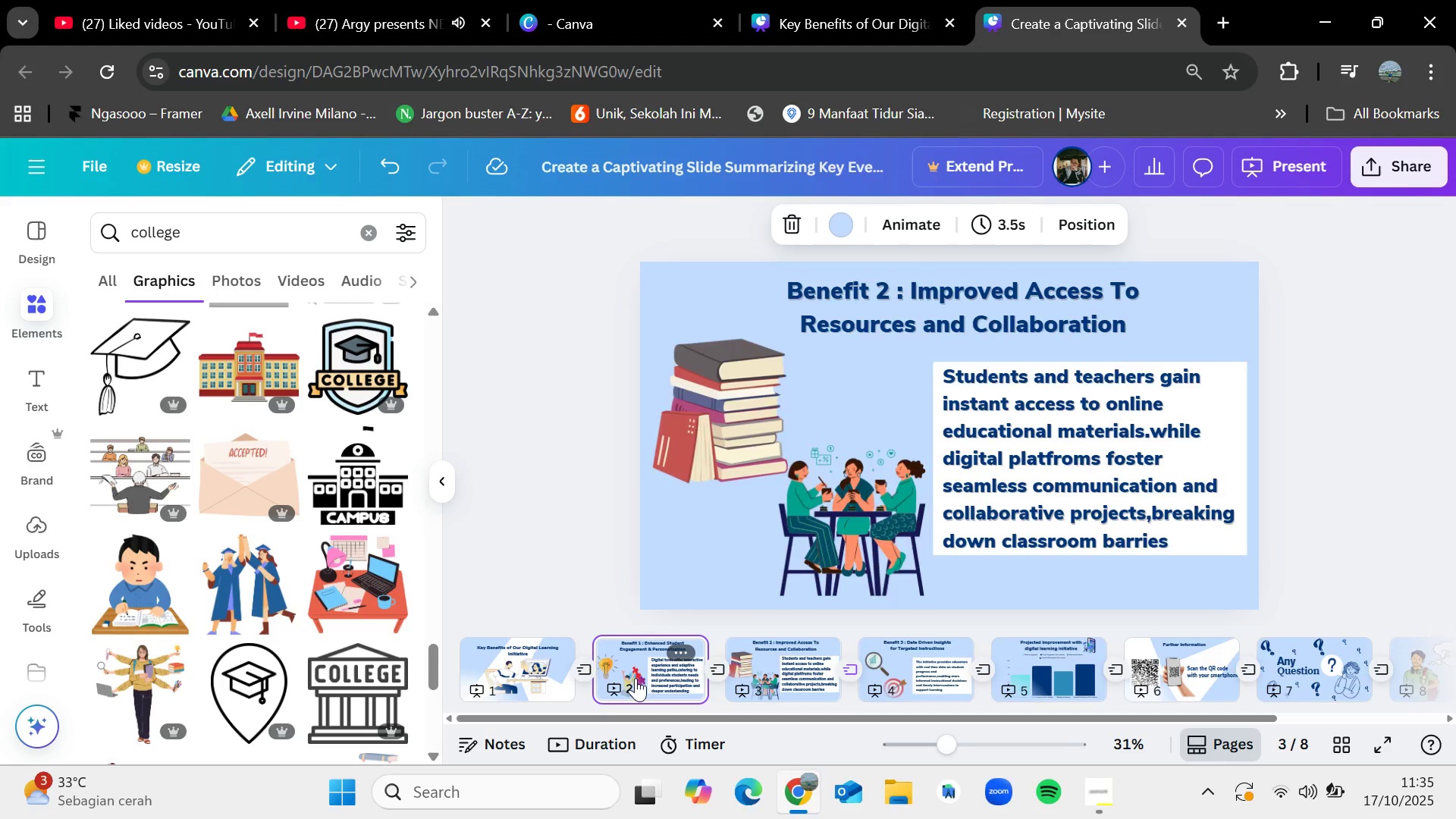 
key(ArrowLeft)
 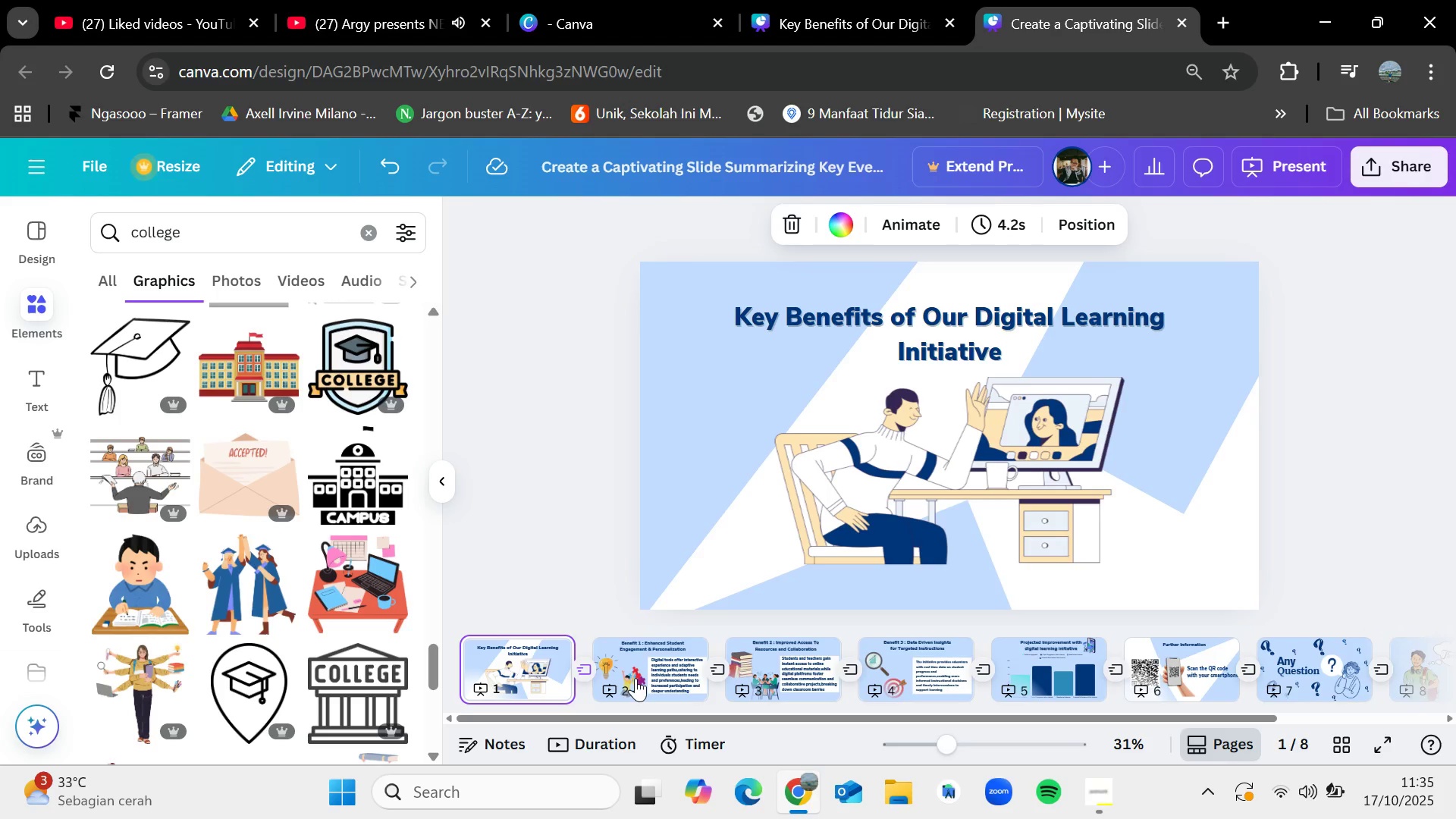 
wait(13.65)
 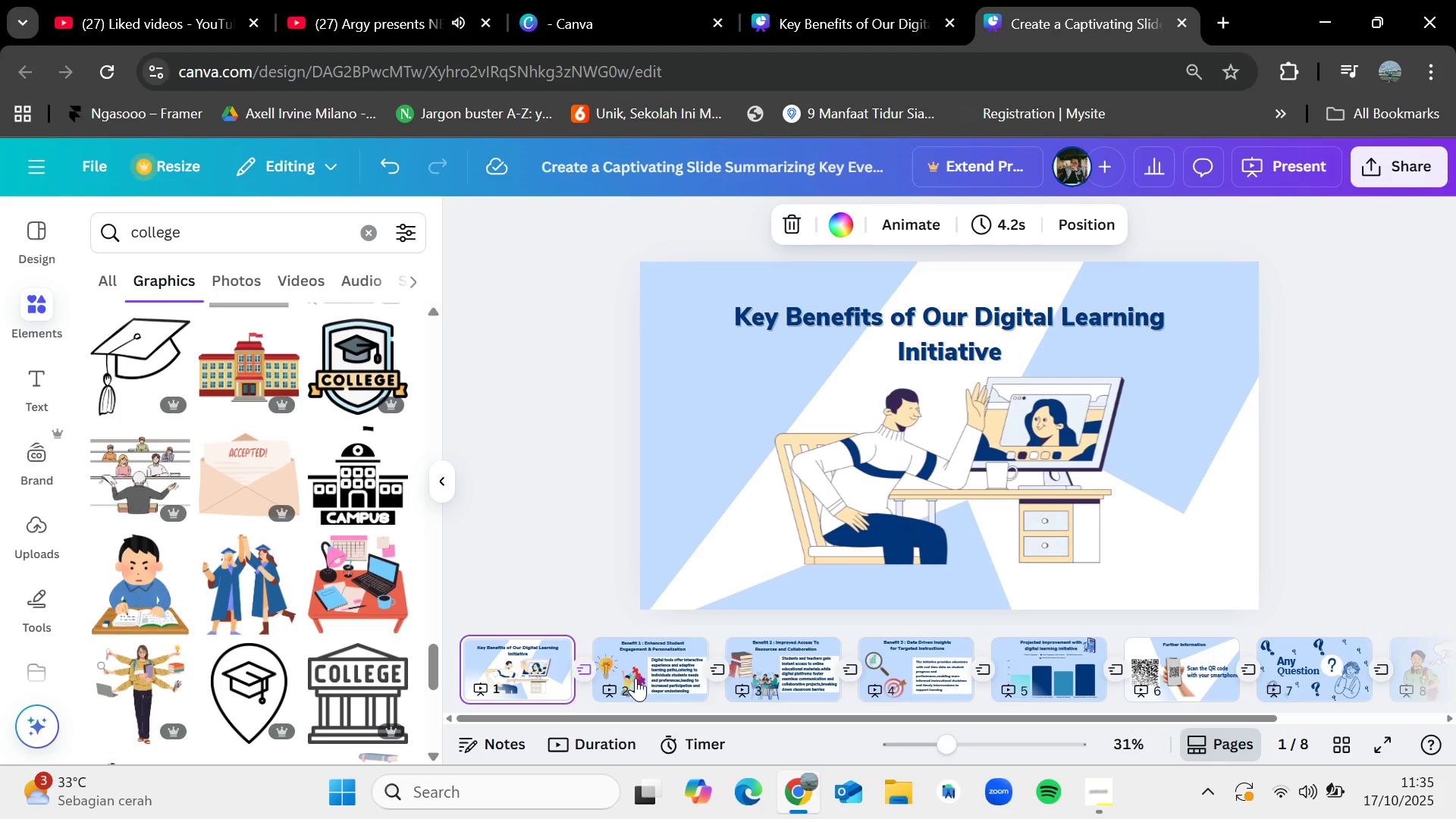 
left_click([635, 678])
 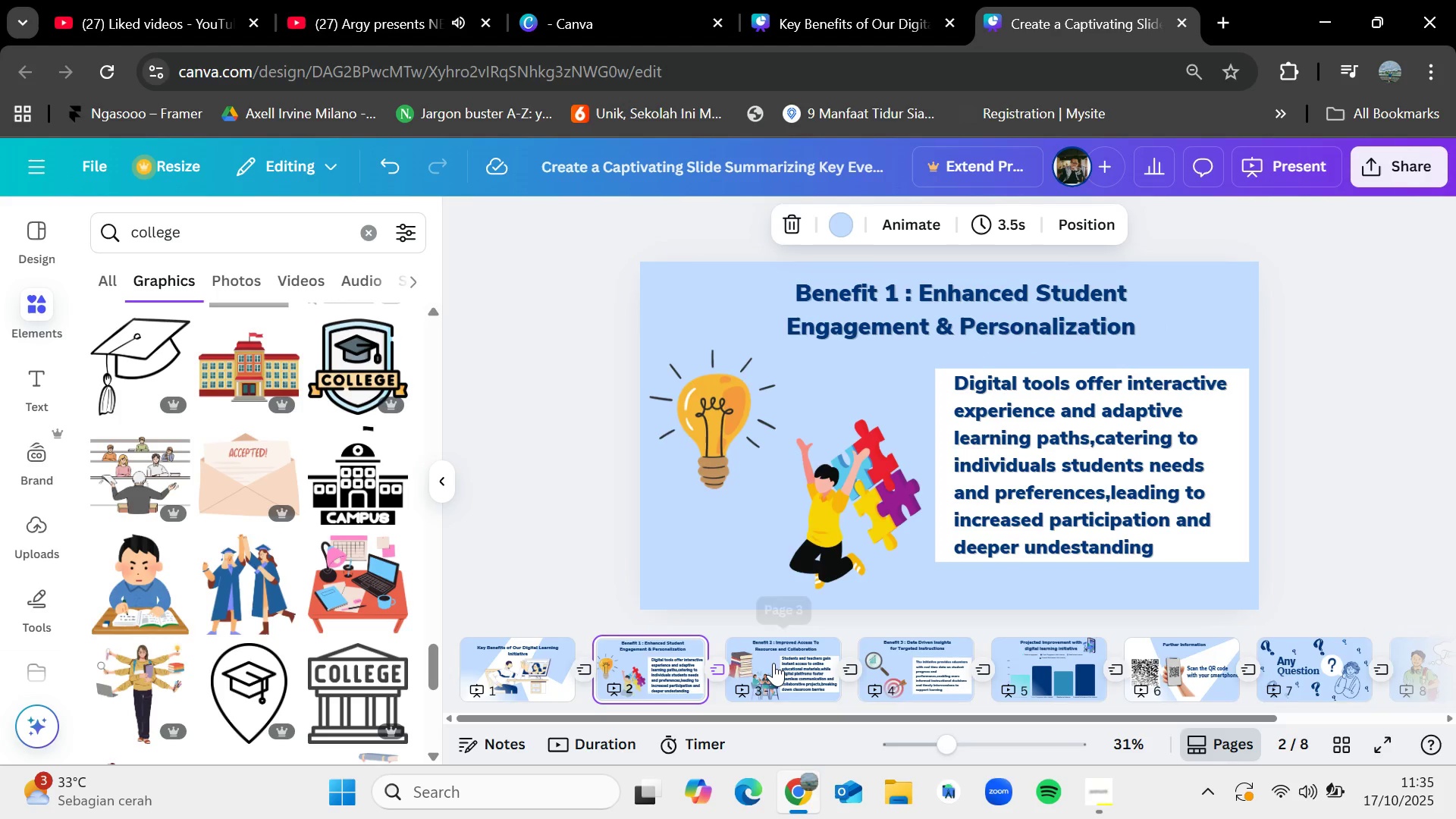 
left_click([774, 663])
 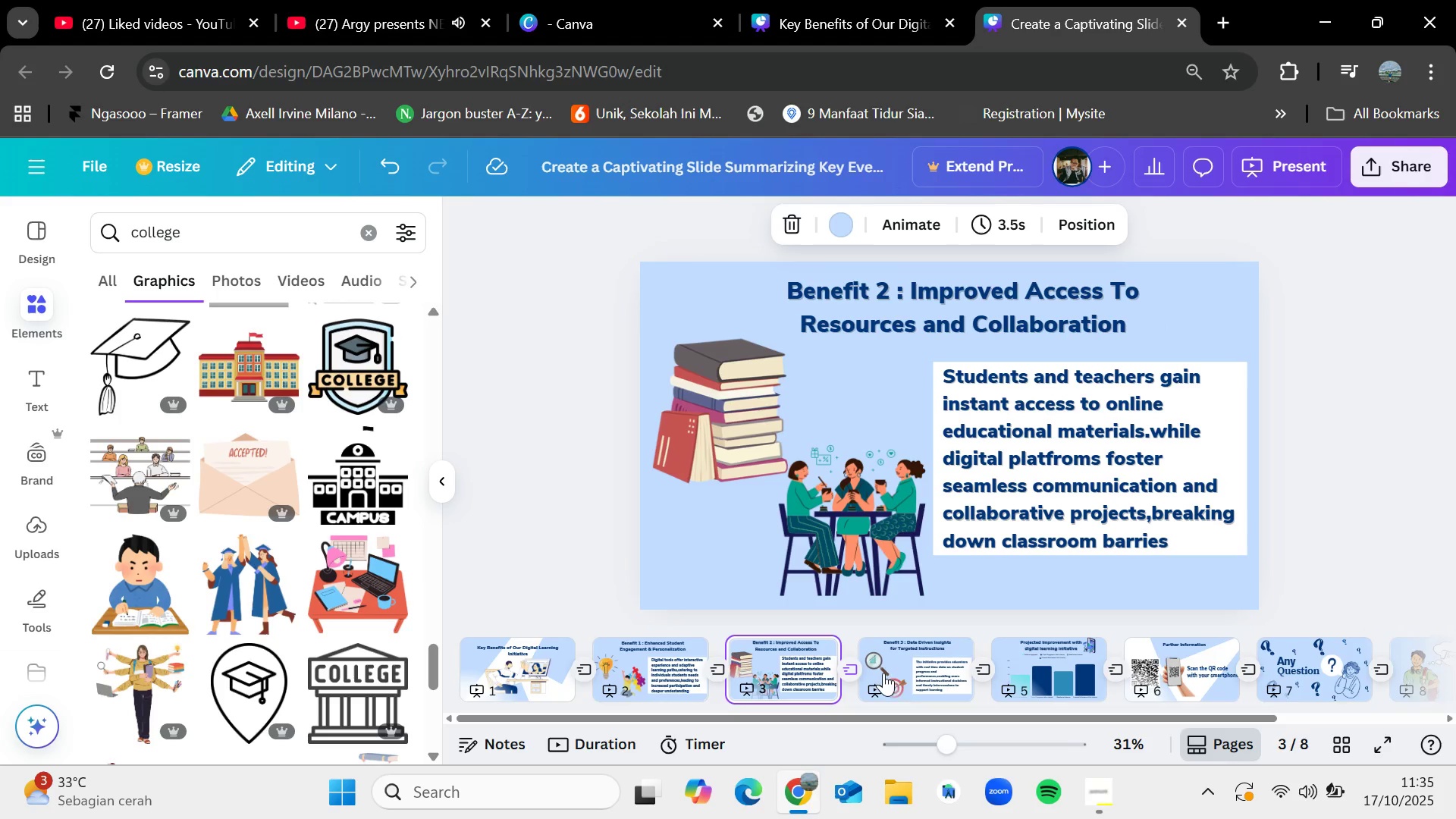 
left_click([904, 675])
 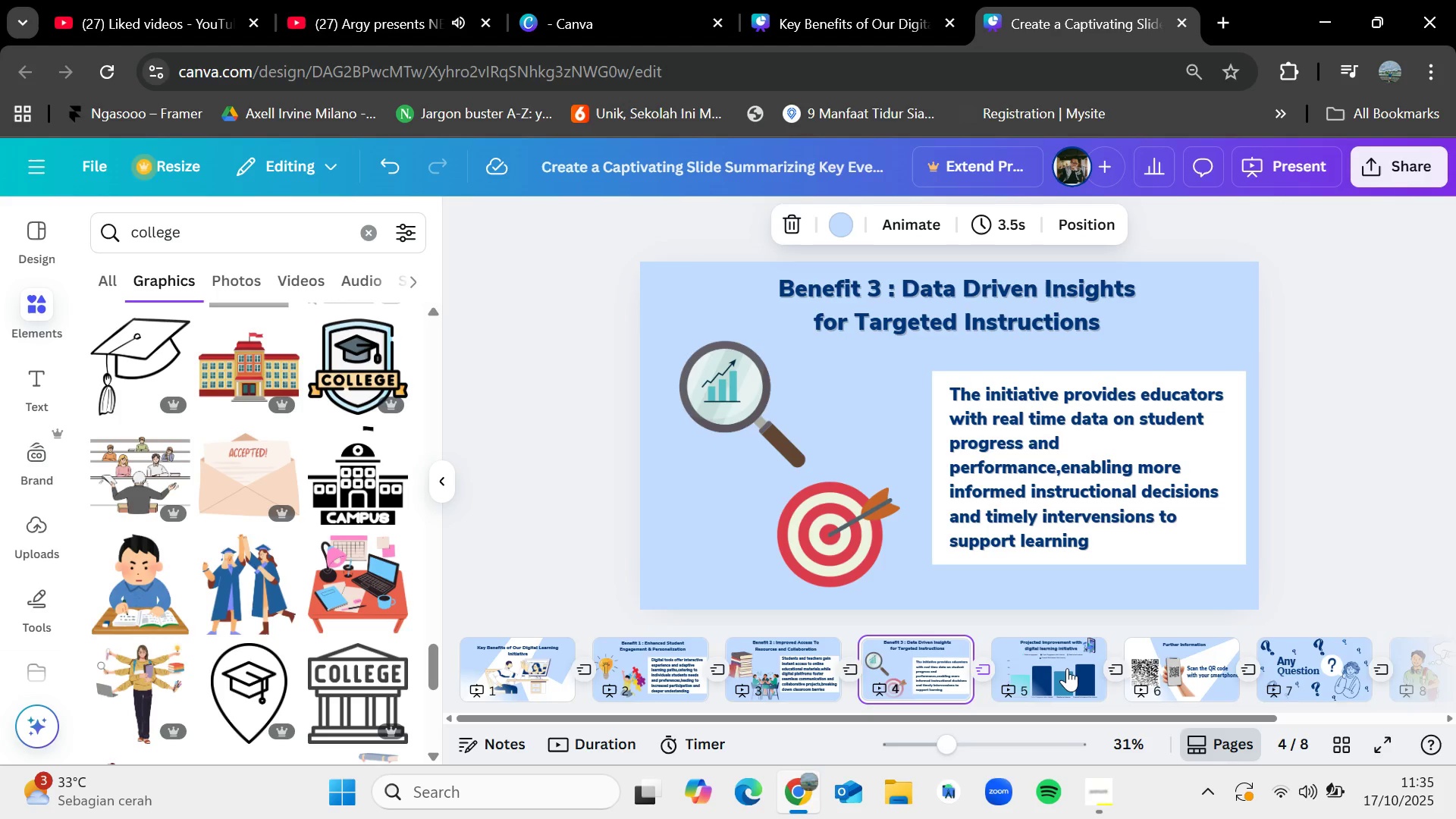 
left_click([1067, 668])
 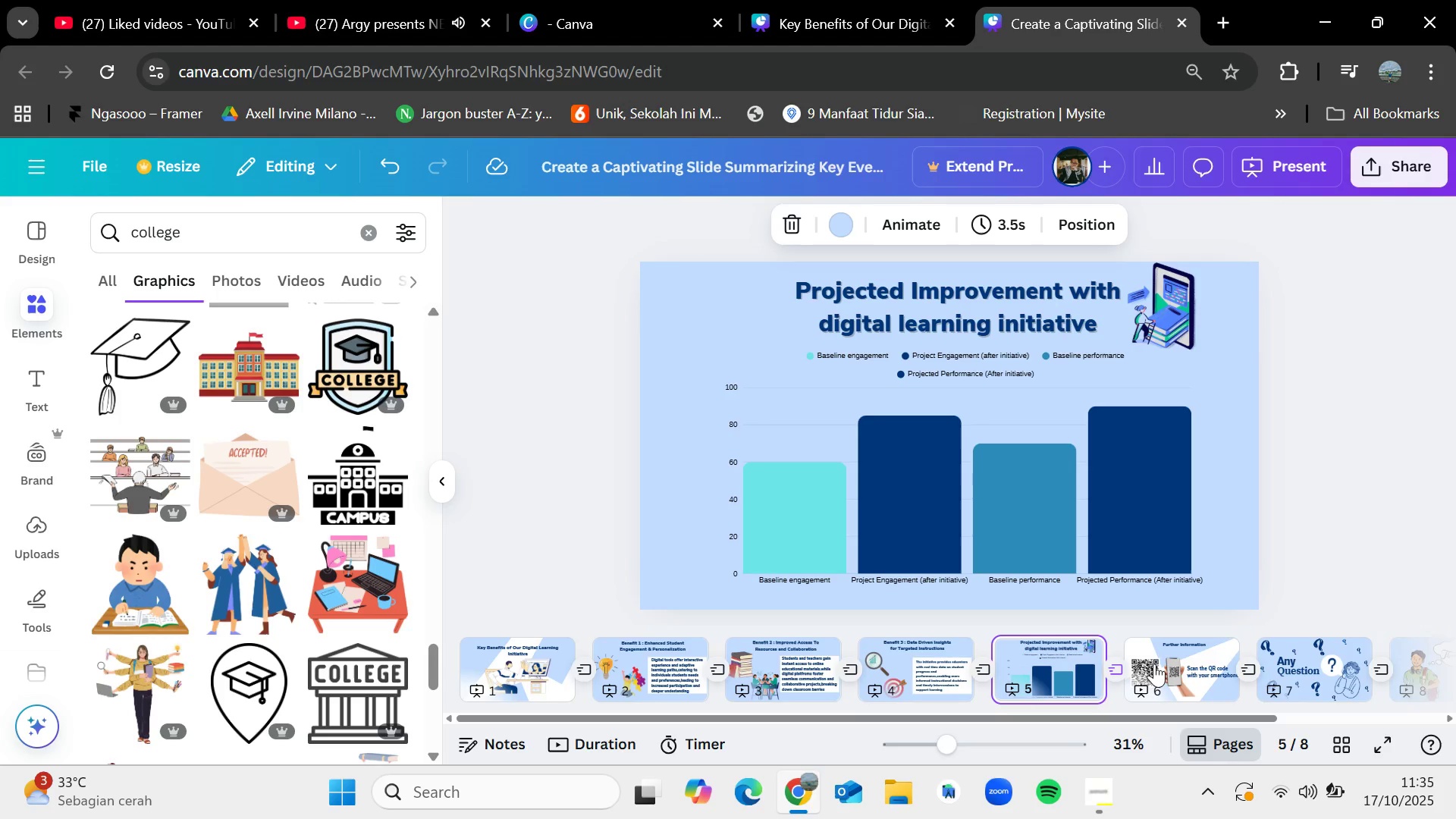 
left_click([1154, 664])
 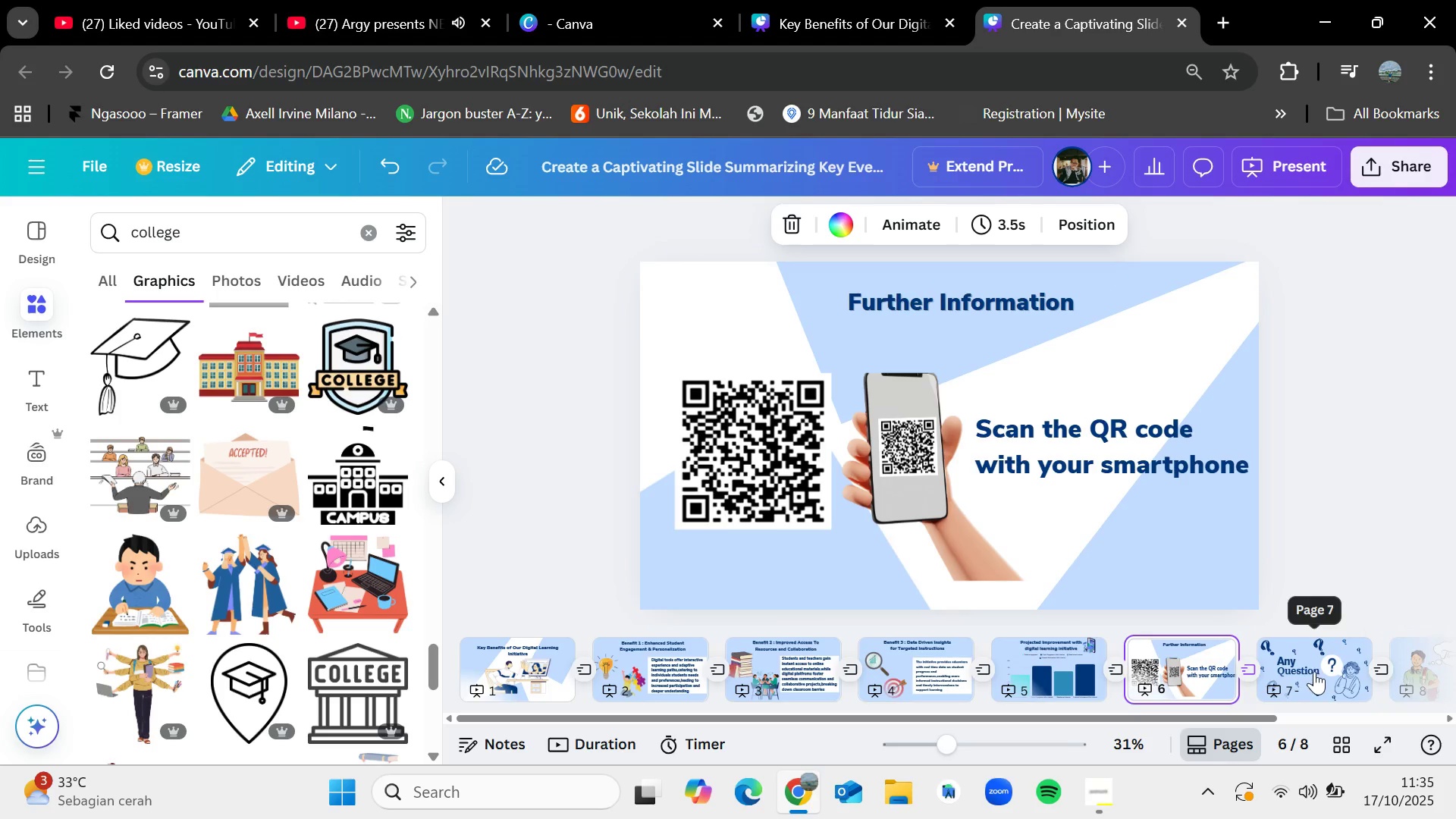 
left_click([1313, 670])
 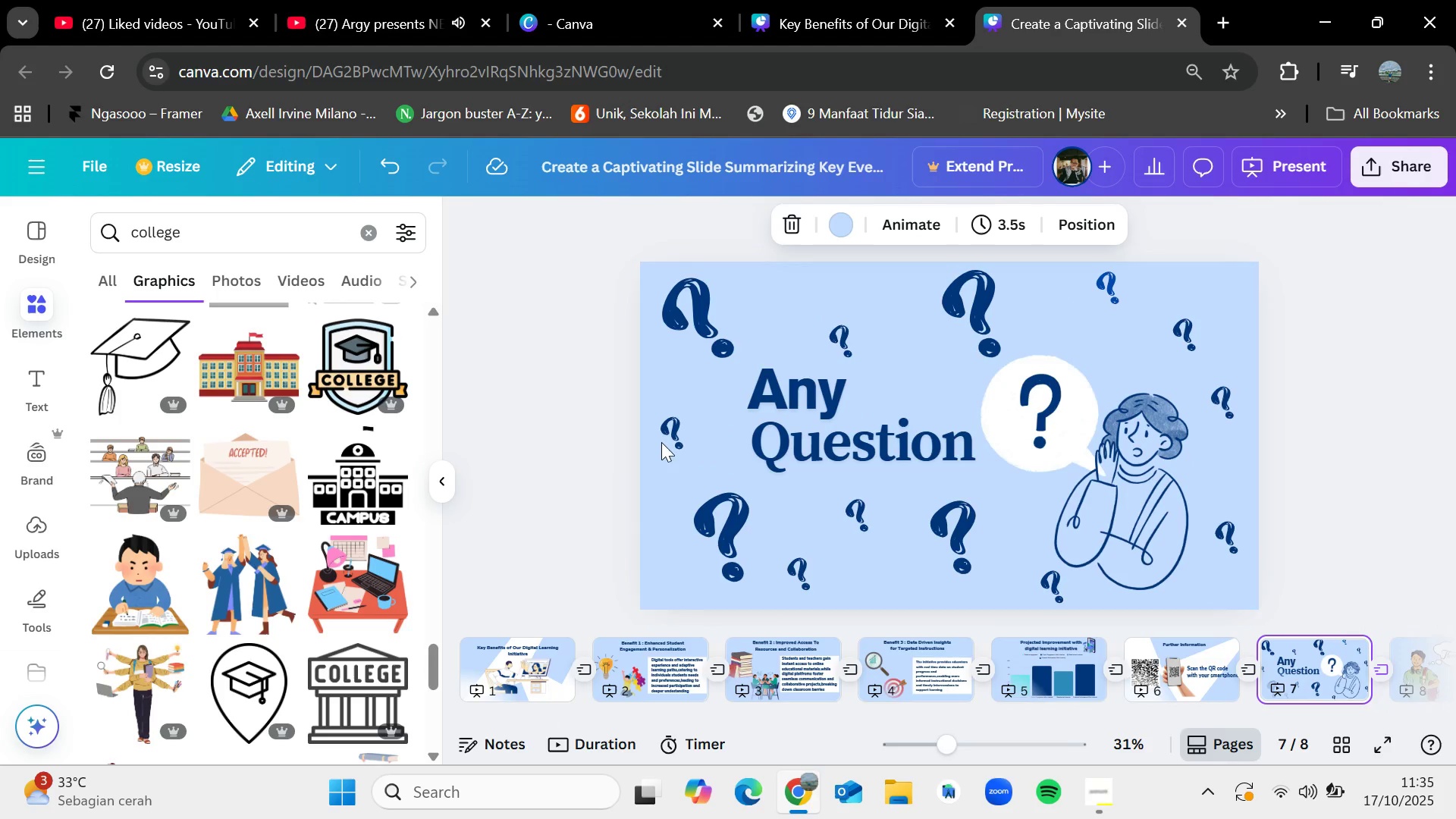 
scroll: coordinate [170, 454], scroll_direction: down, amount: 7.0
 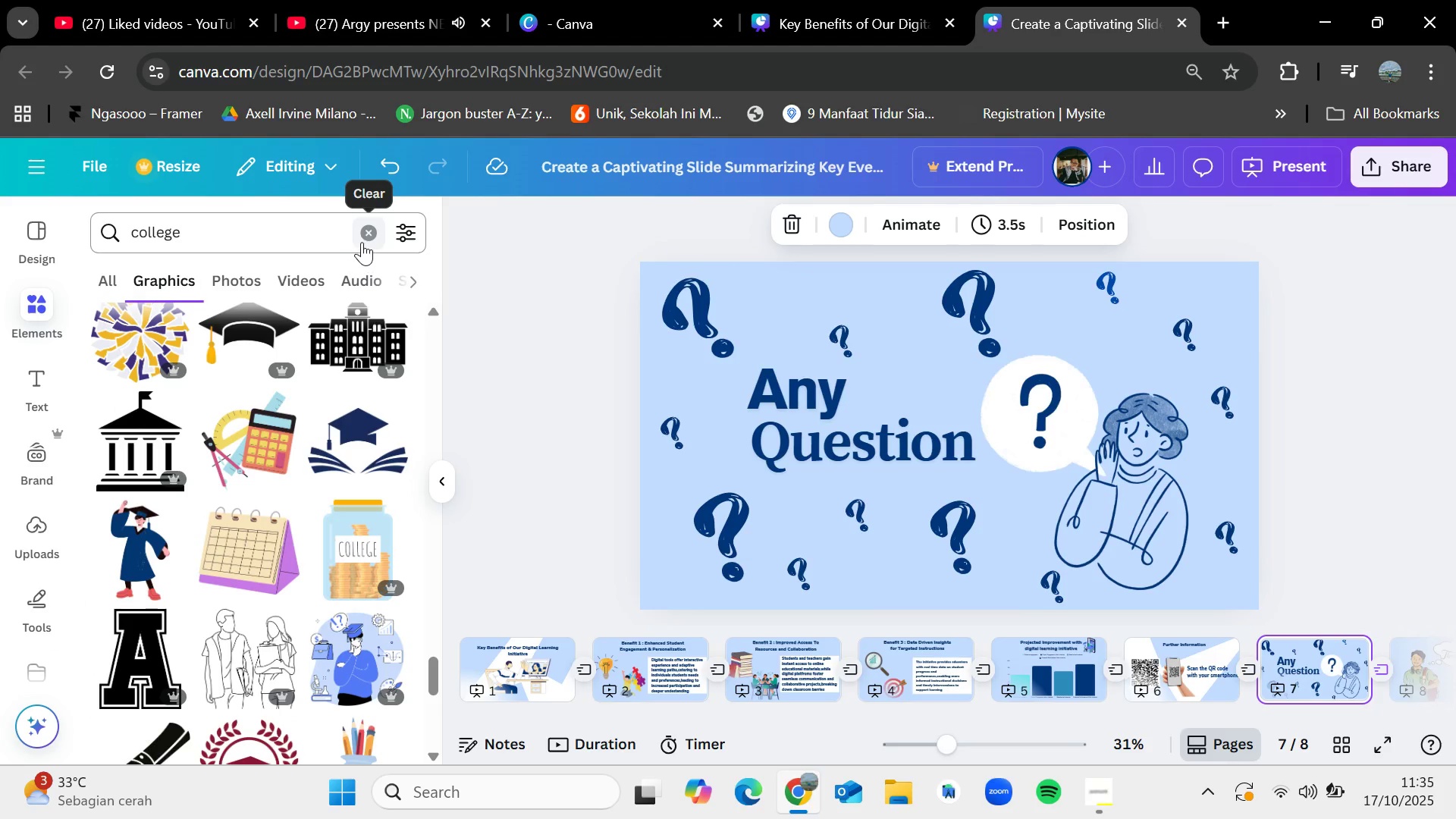 
left_click([362, 242])
 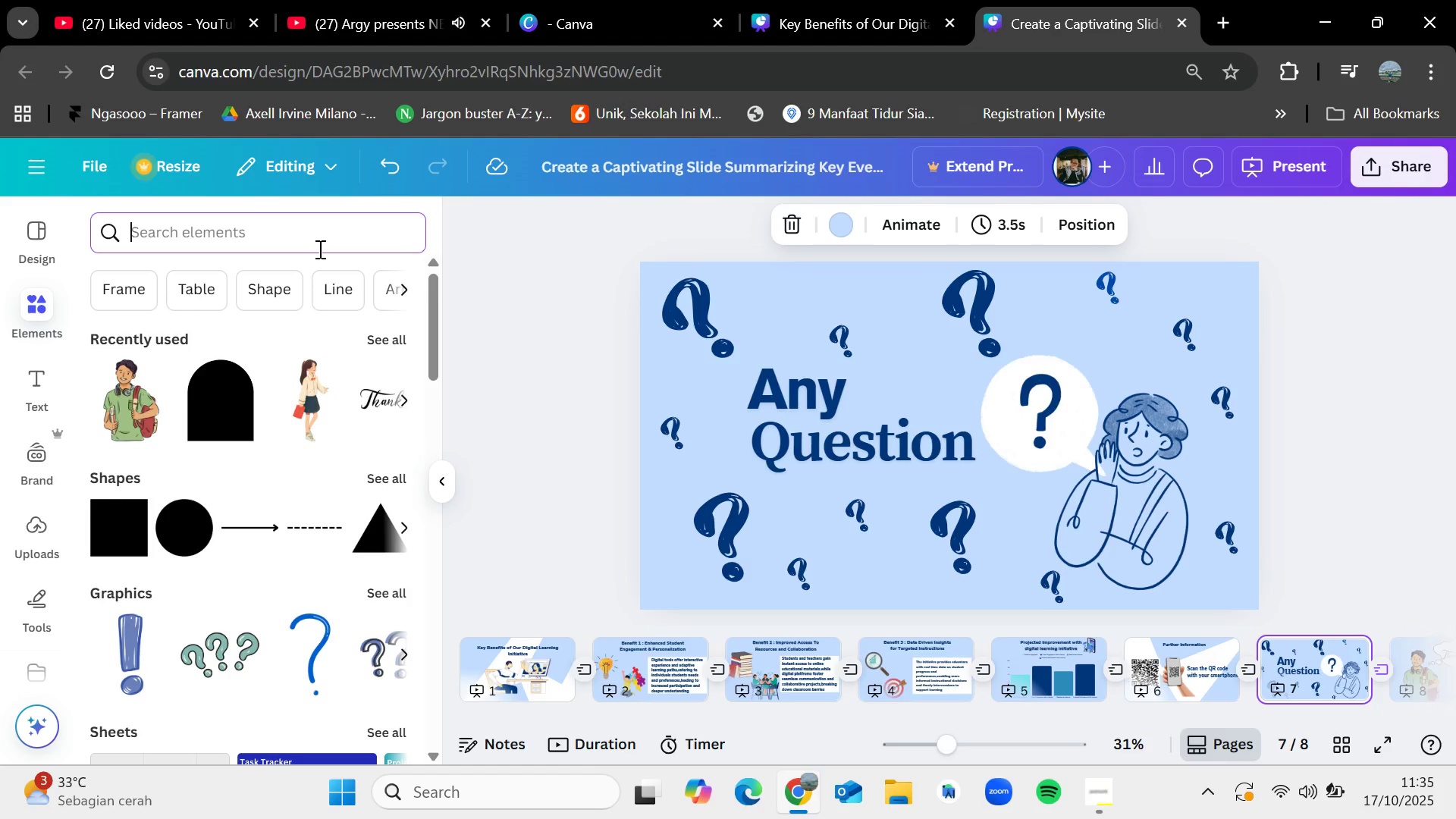 
wait(6.19)
 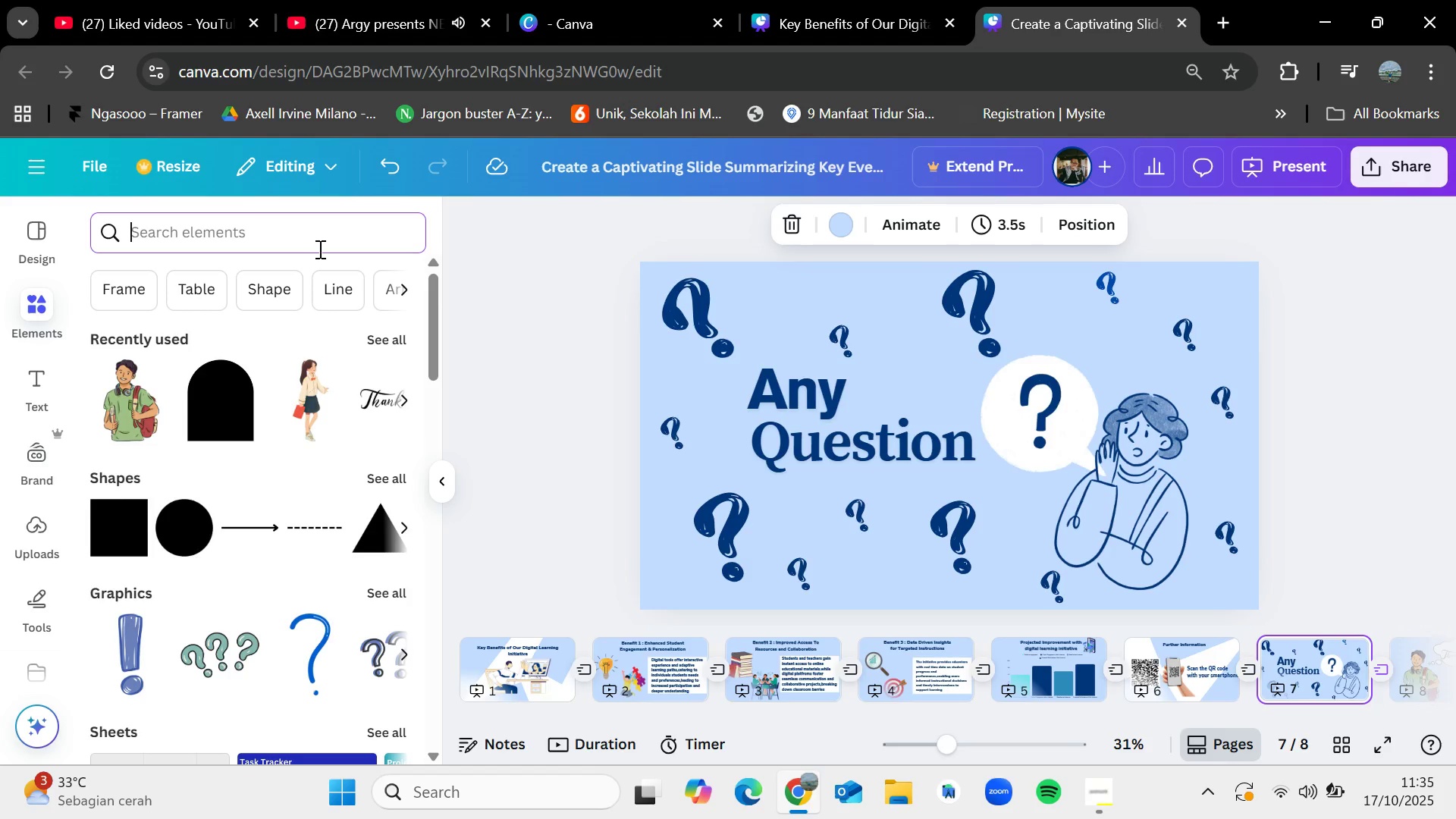 
type(lae)
key(Backspace)
key(Backspace)
type(earning')
key(Backspace)
 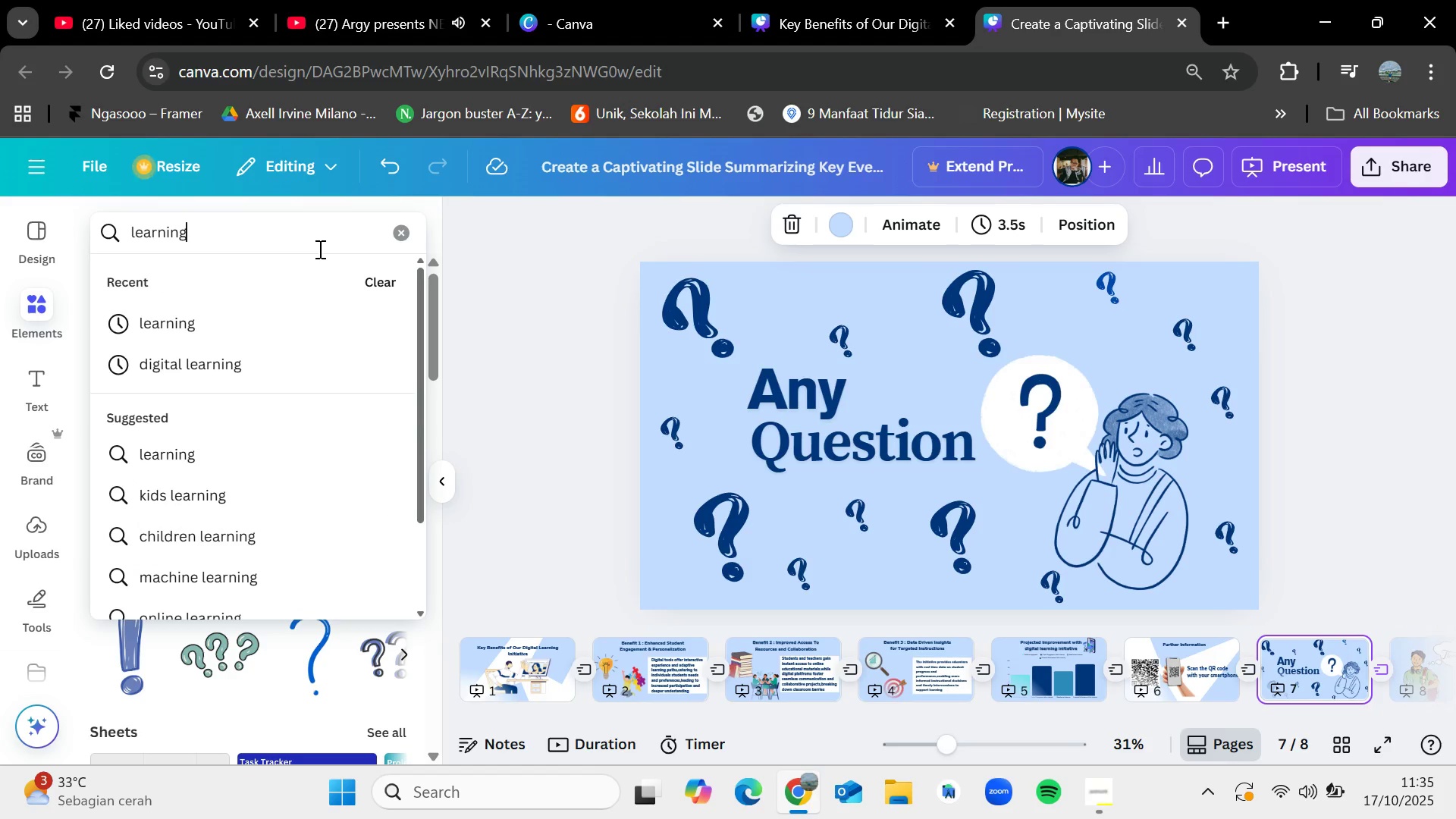 
key(Enter)
 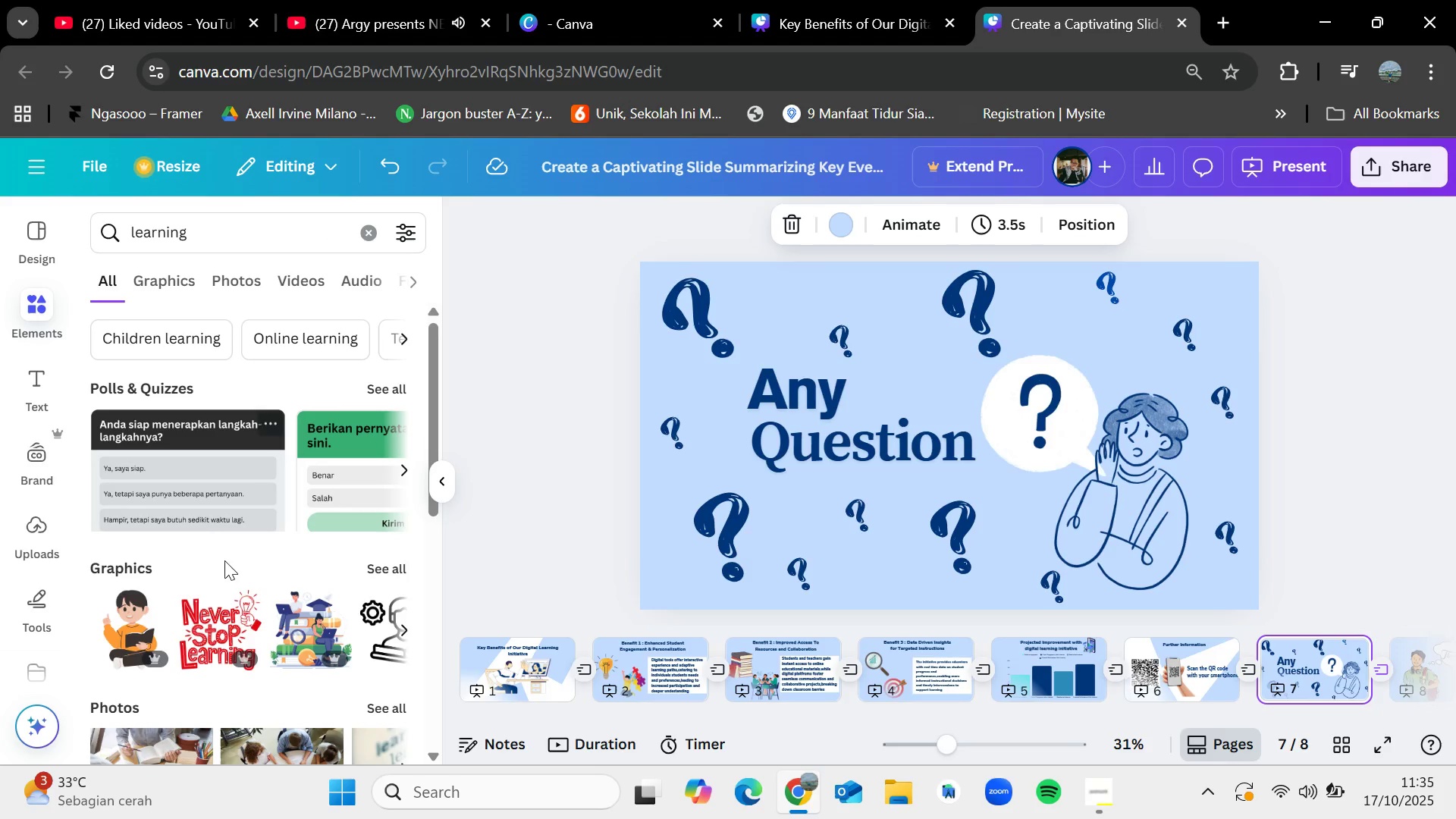 
scroll: coordinate [353, 613], scroll_direction: down, amount: 2.0
 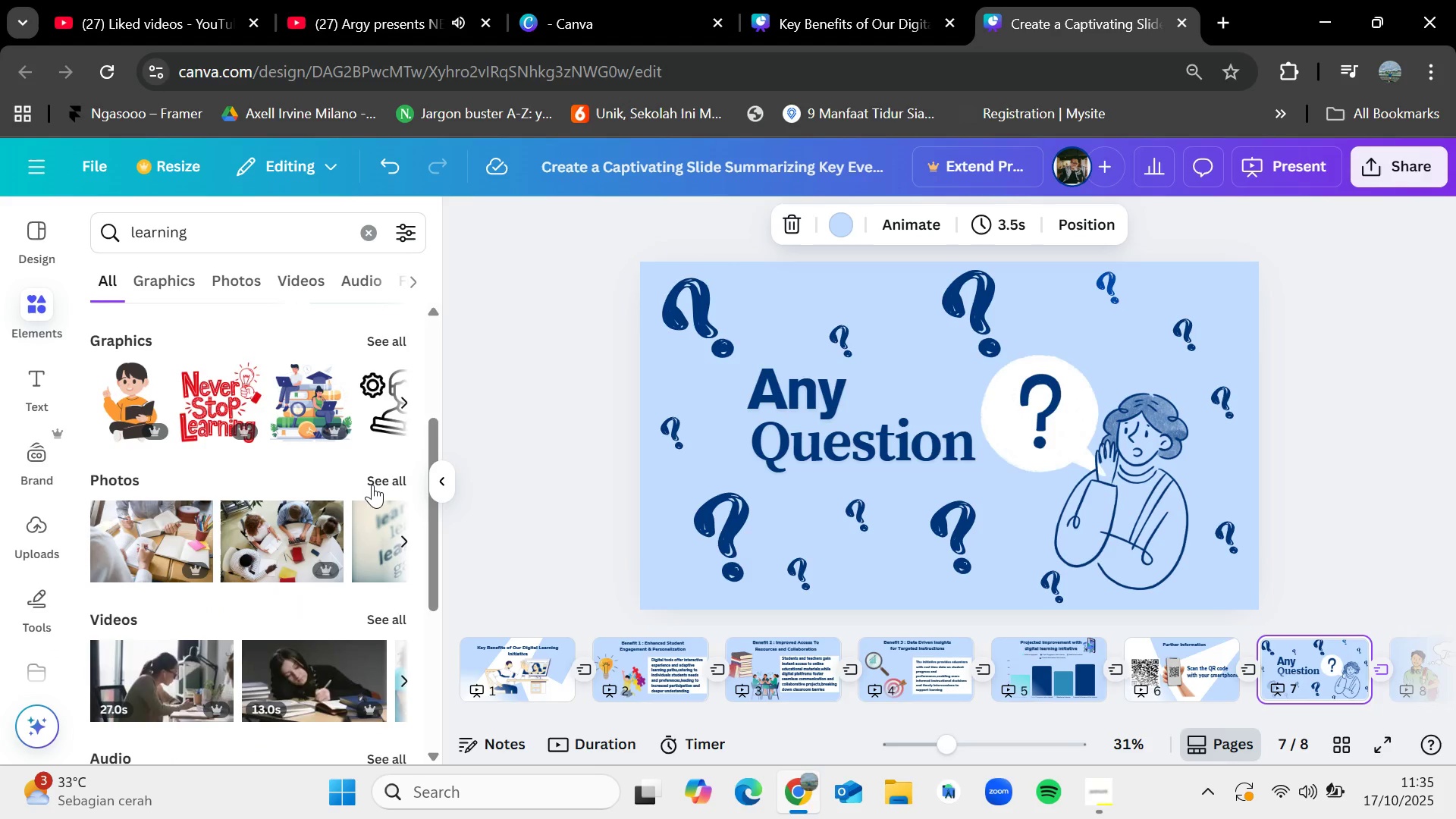 
left_click([373, 482])
 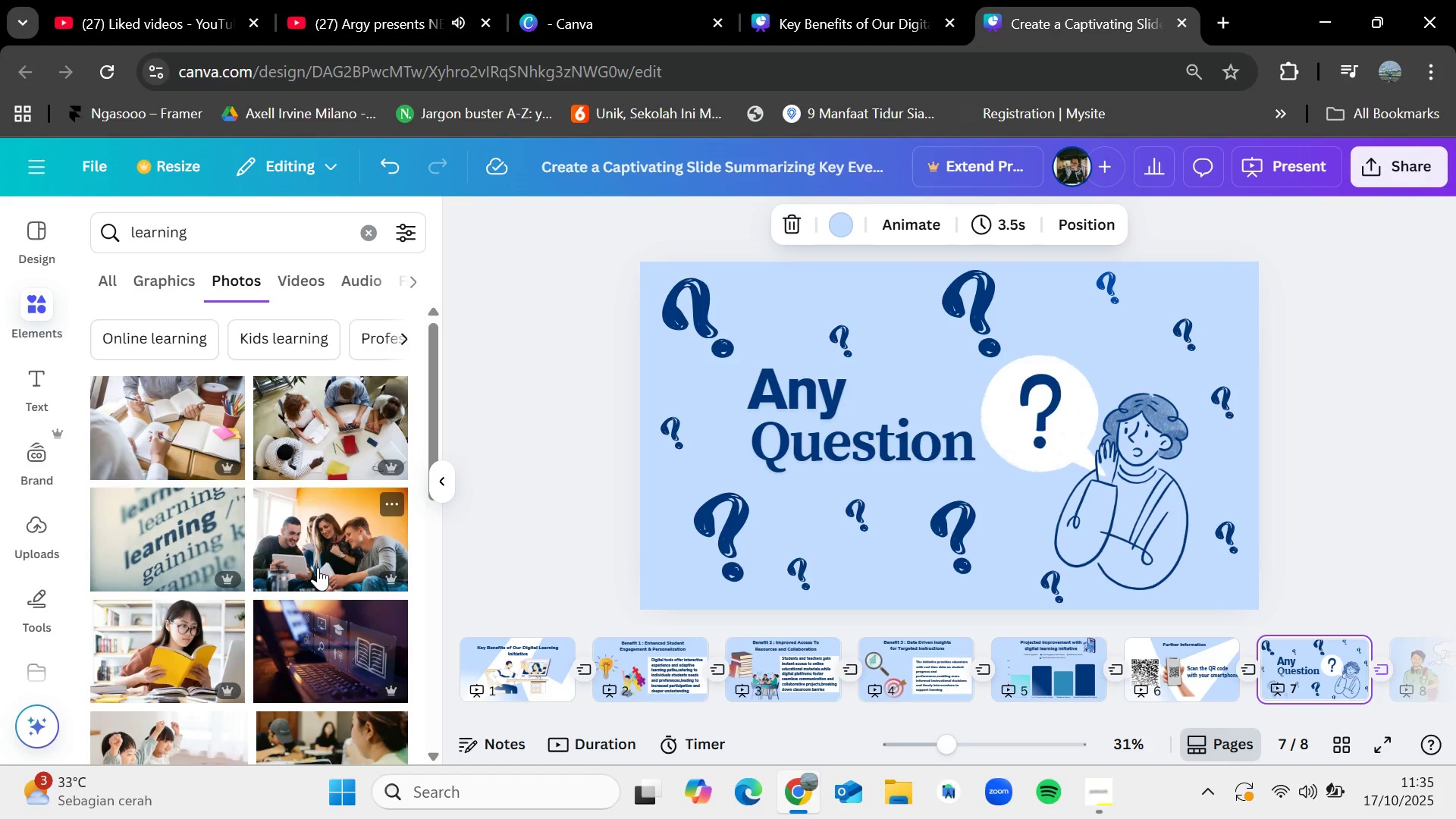 
wait(23.0)
 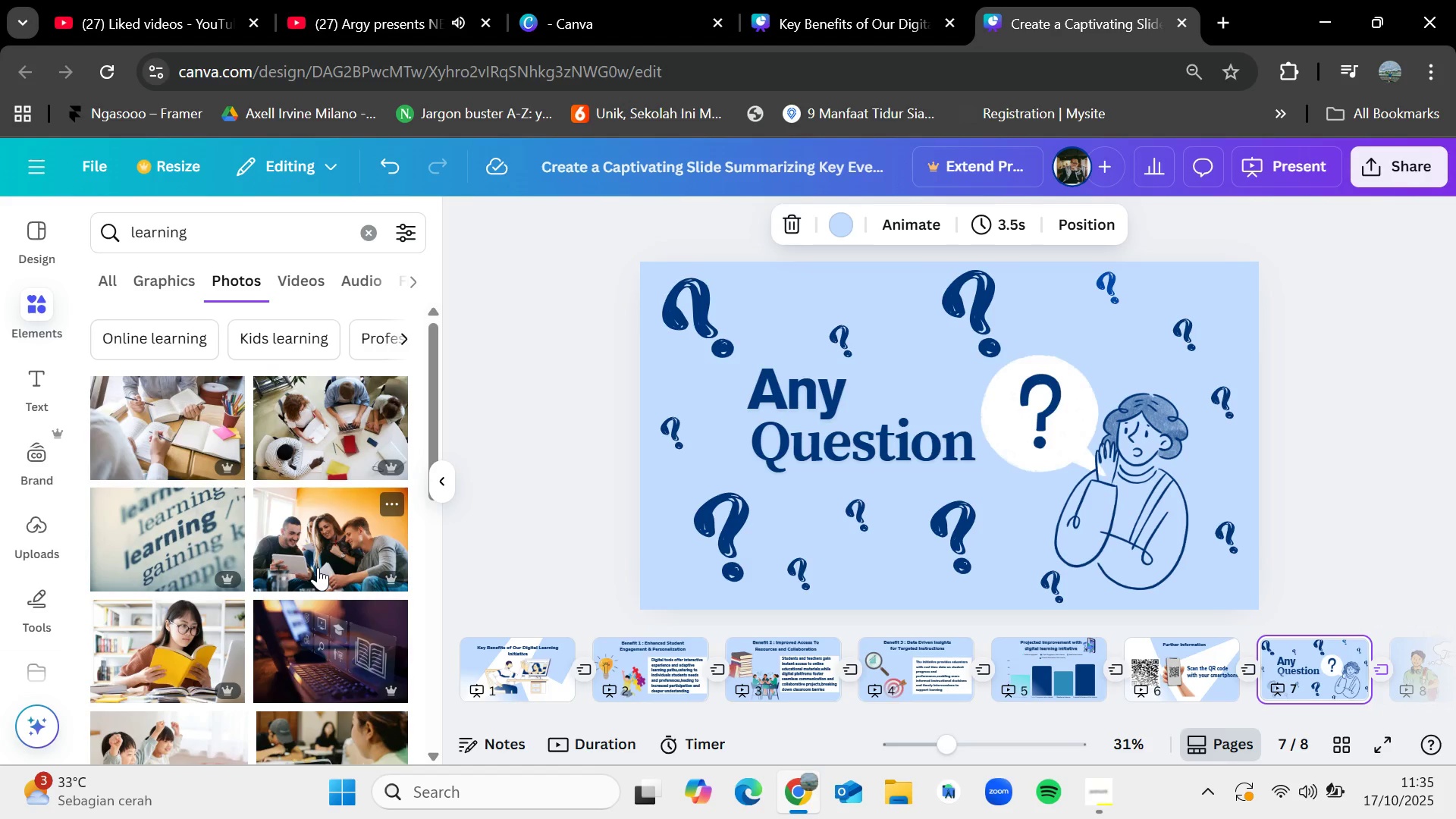 
key(ArrowLeft)
 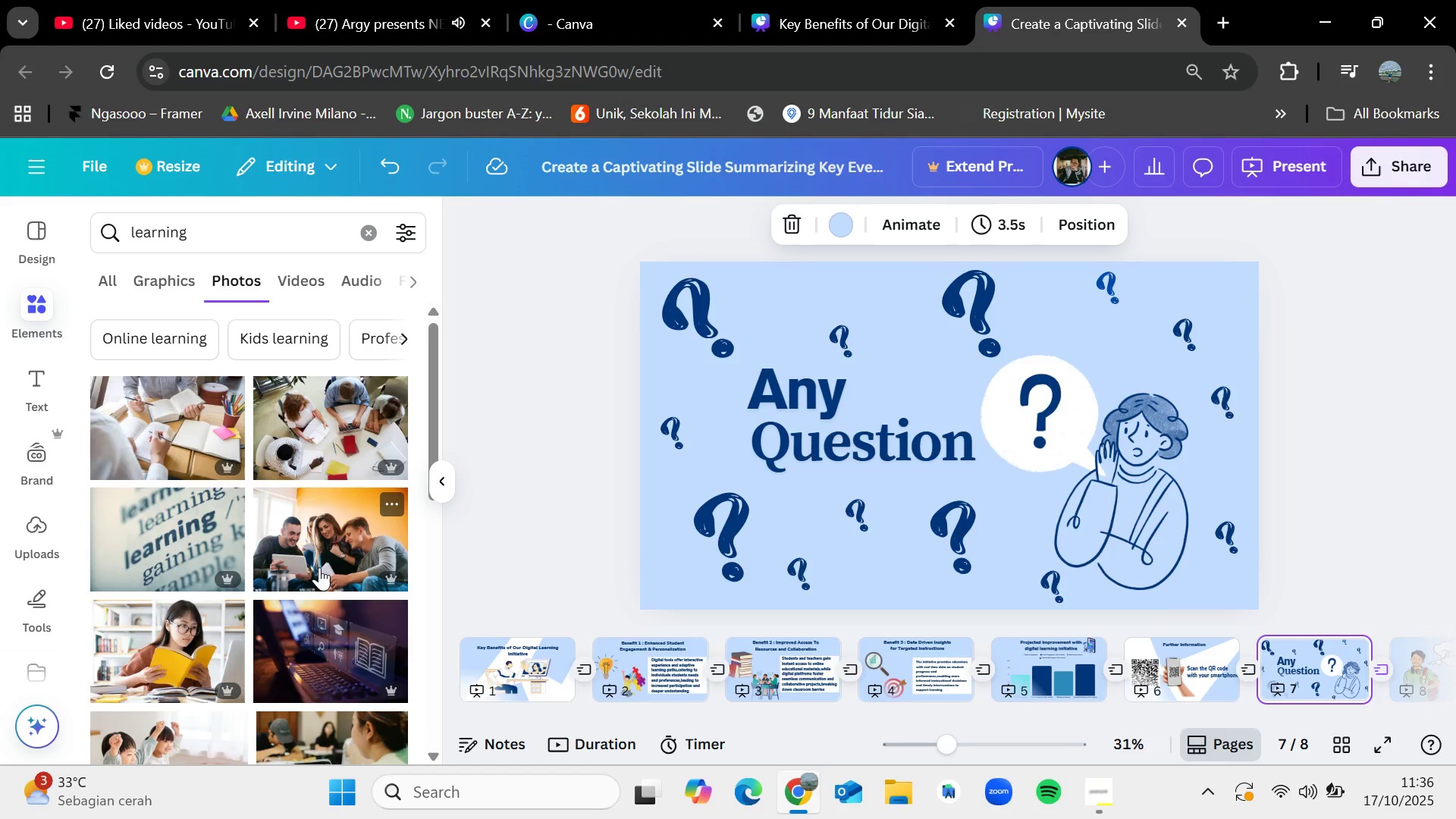 
key(ArrowRight)
 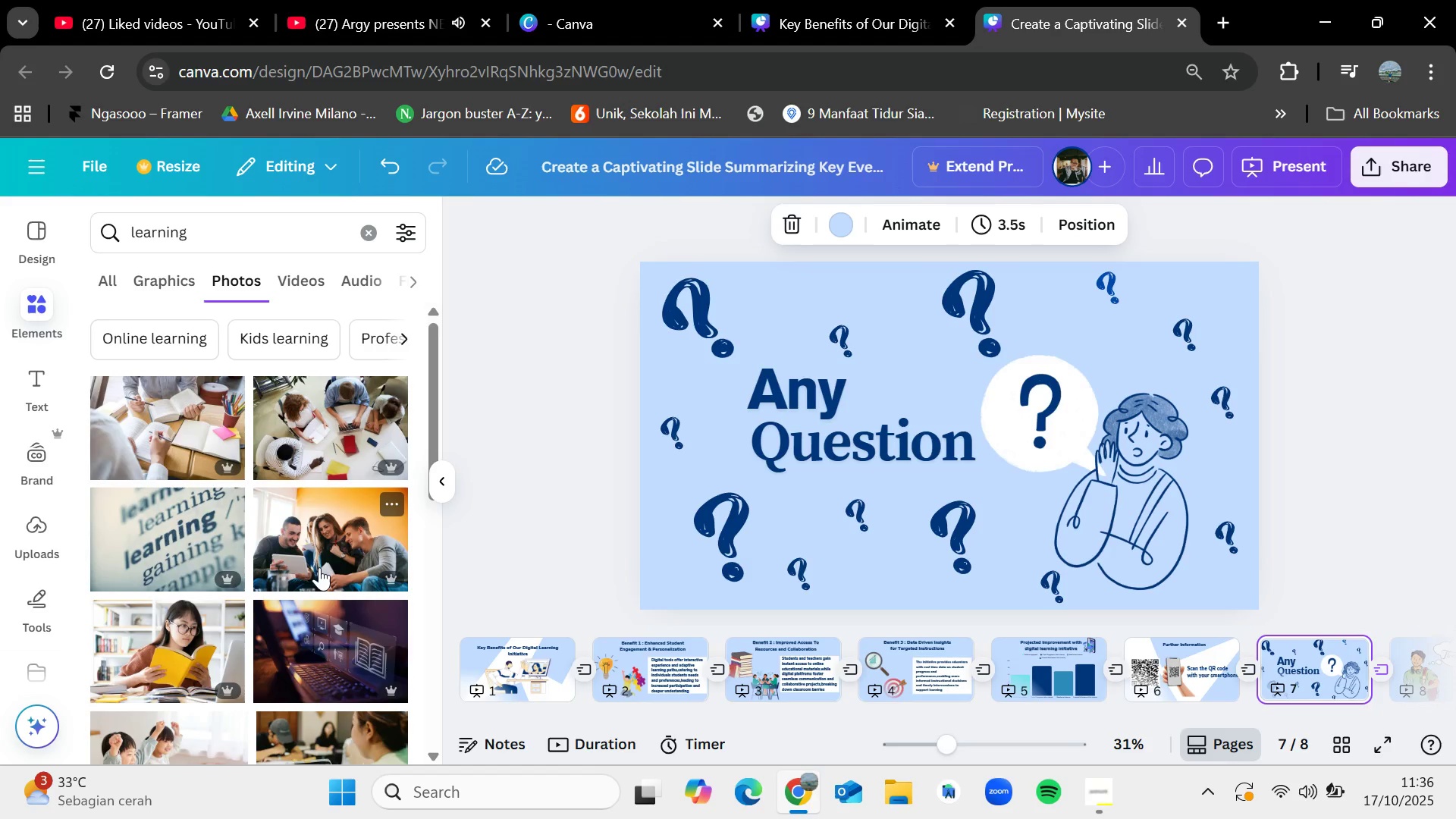 
key(ArrowLeft)
 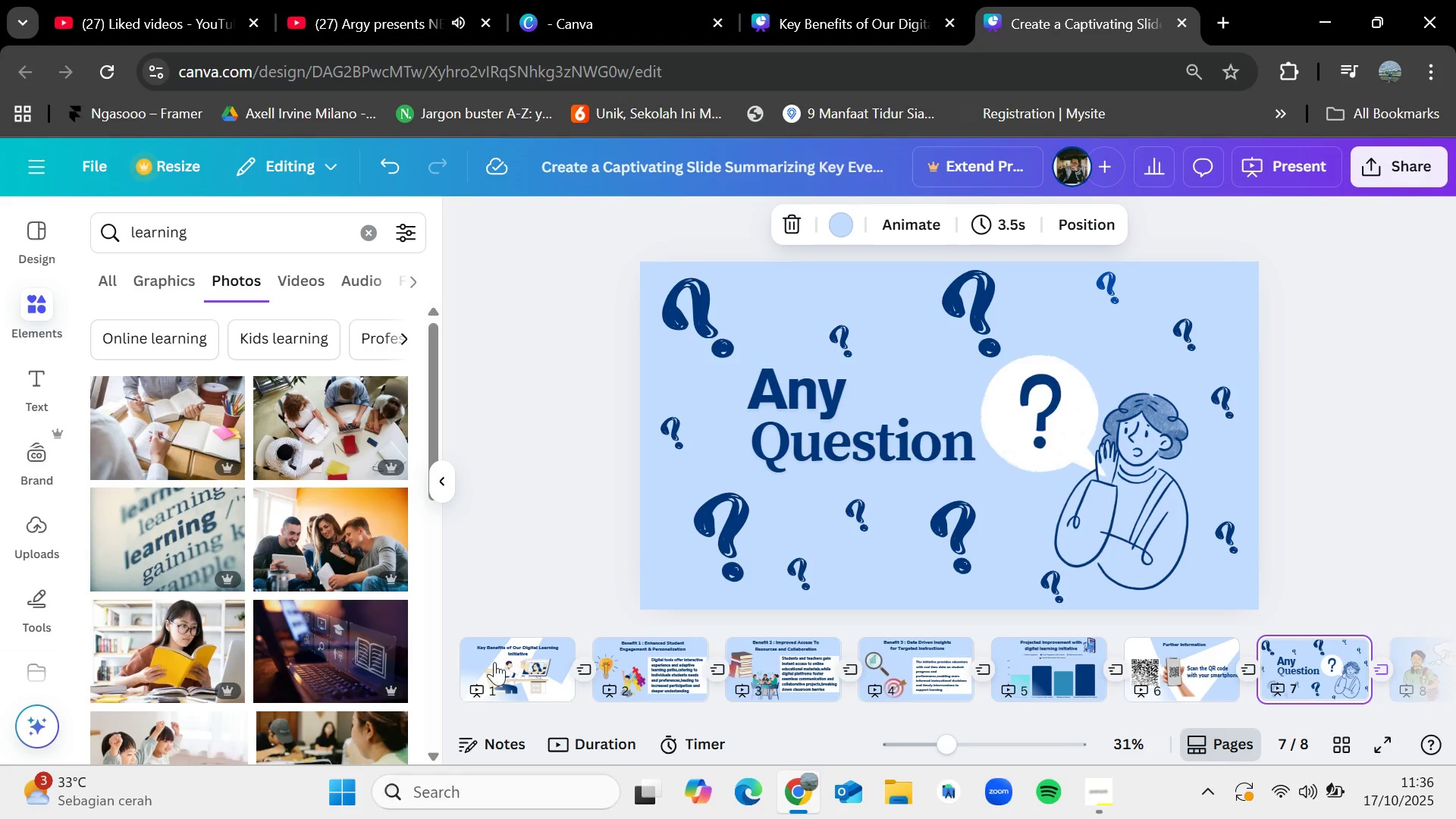 
left_click([501, 651])
 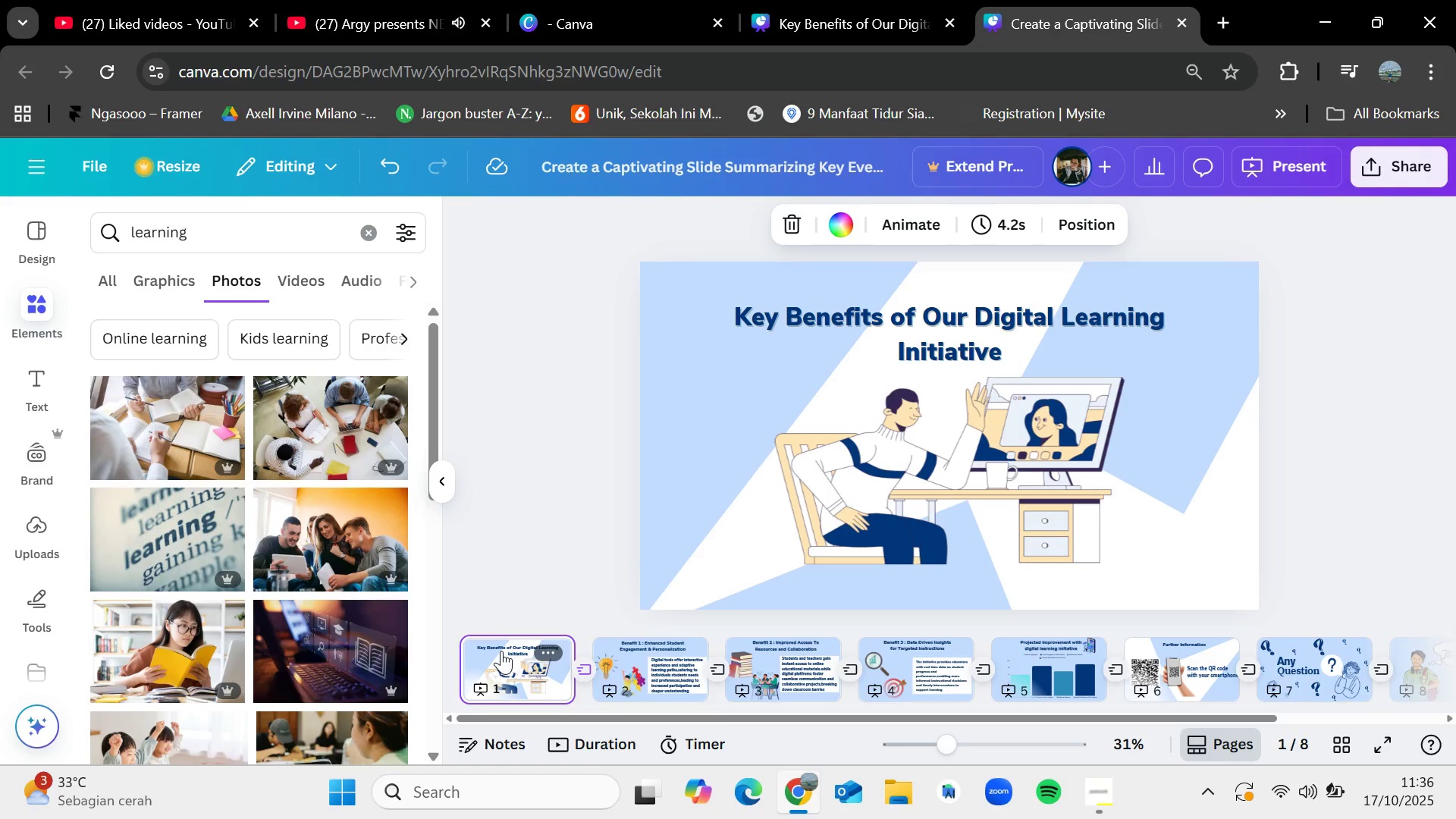 
wait(6.77)
 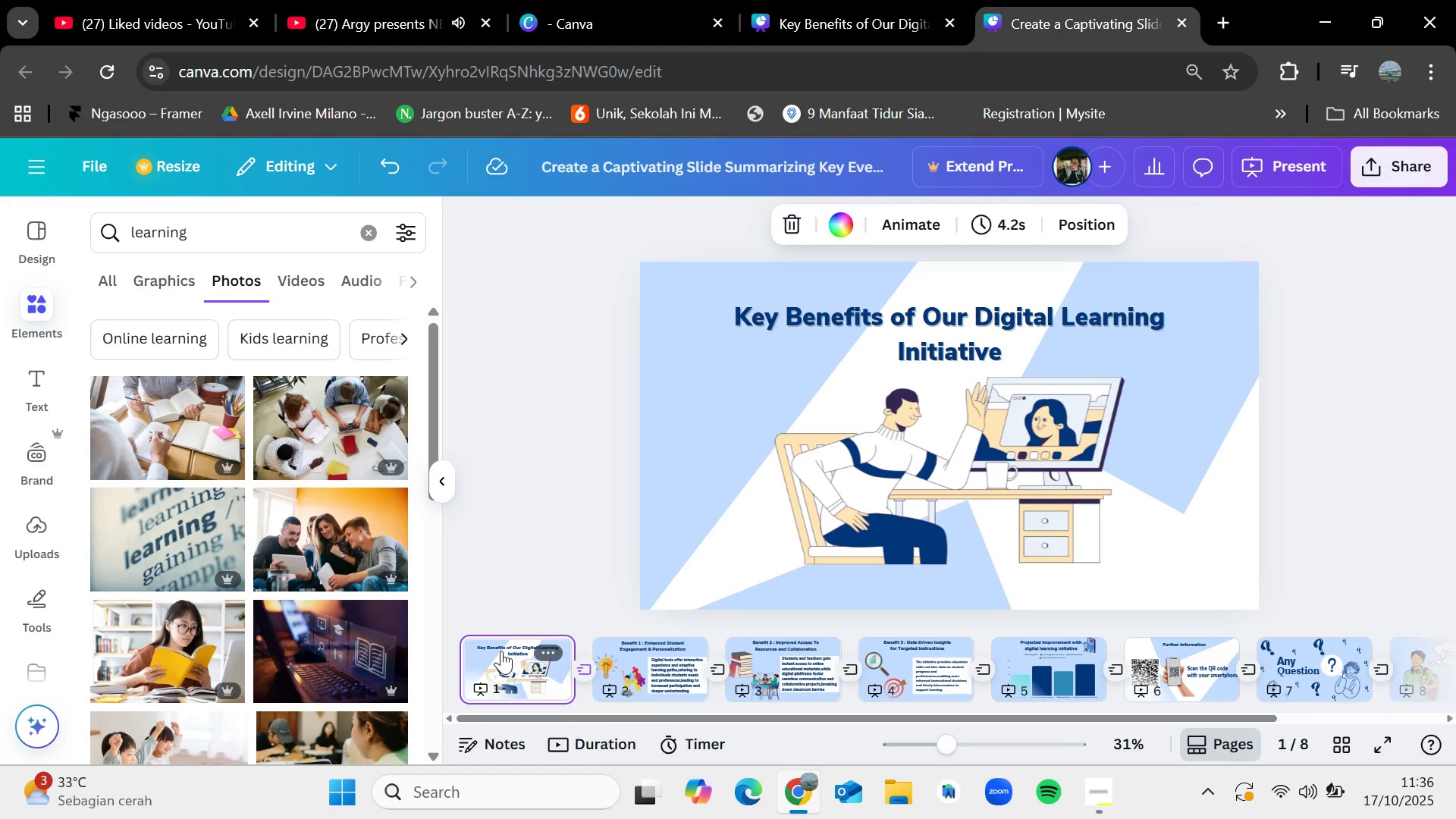 
key(ArrowRight)
 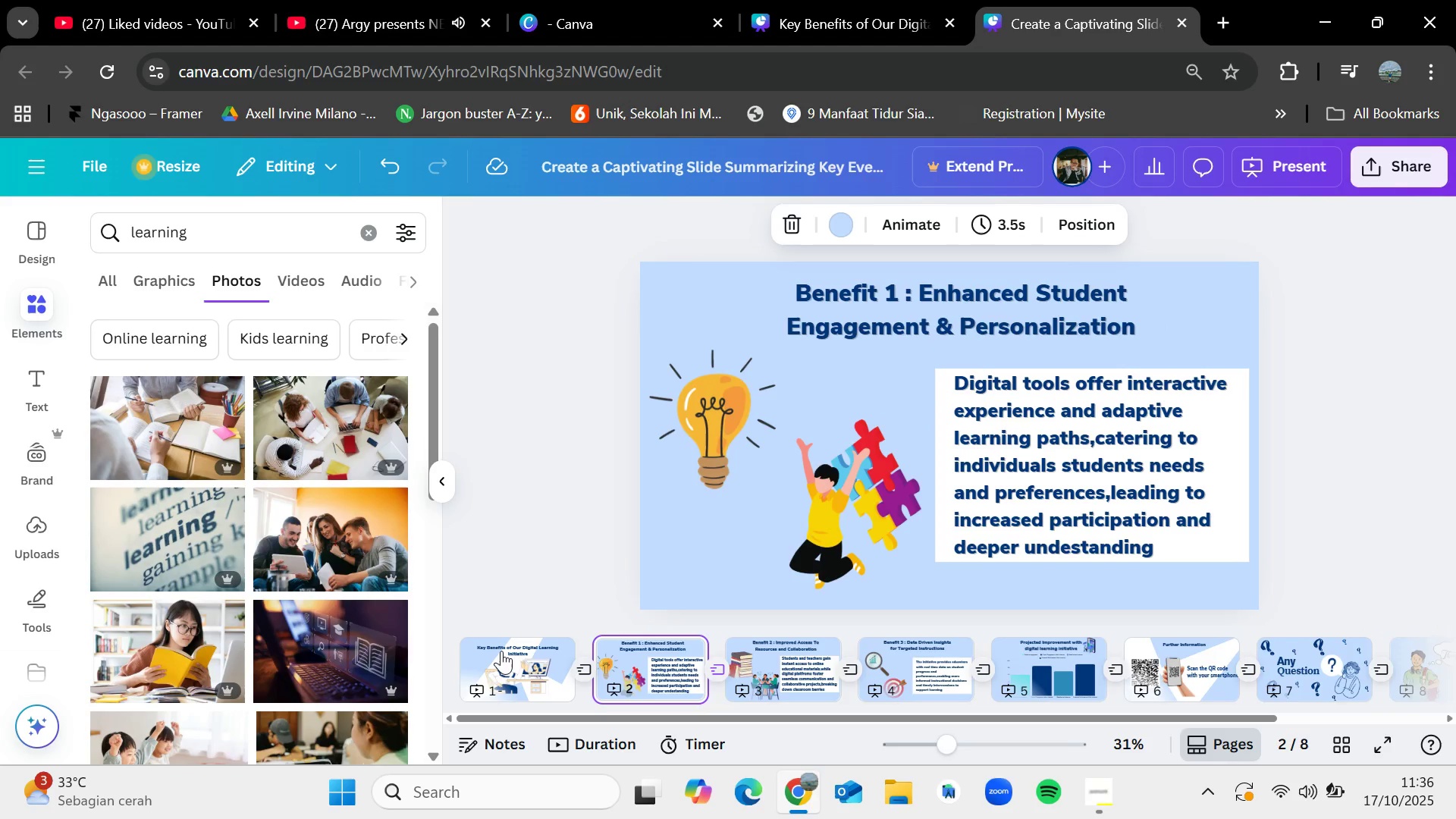 
key(ArrowRight)
 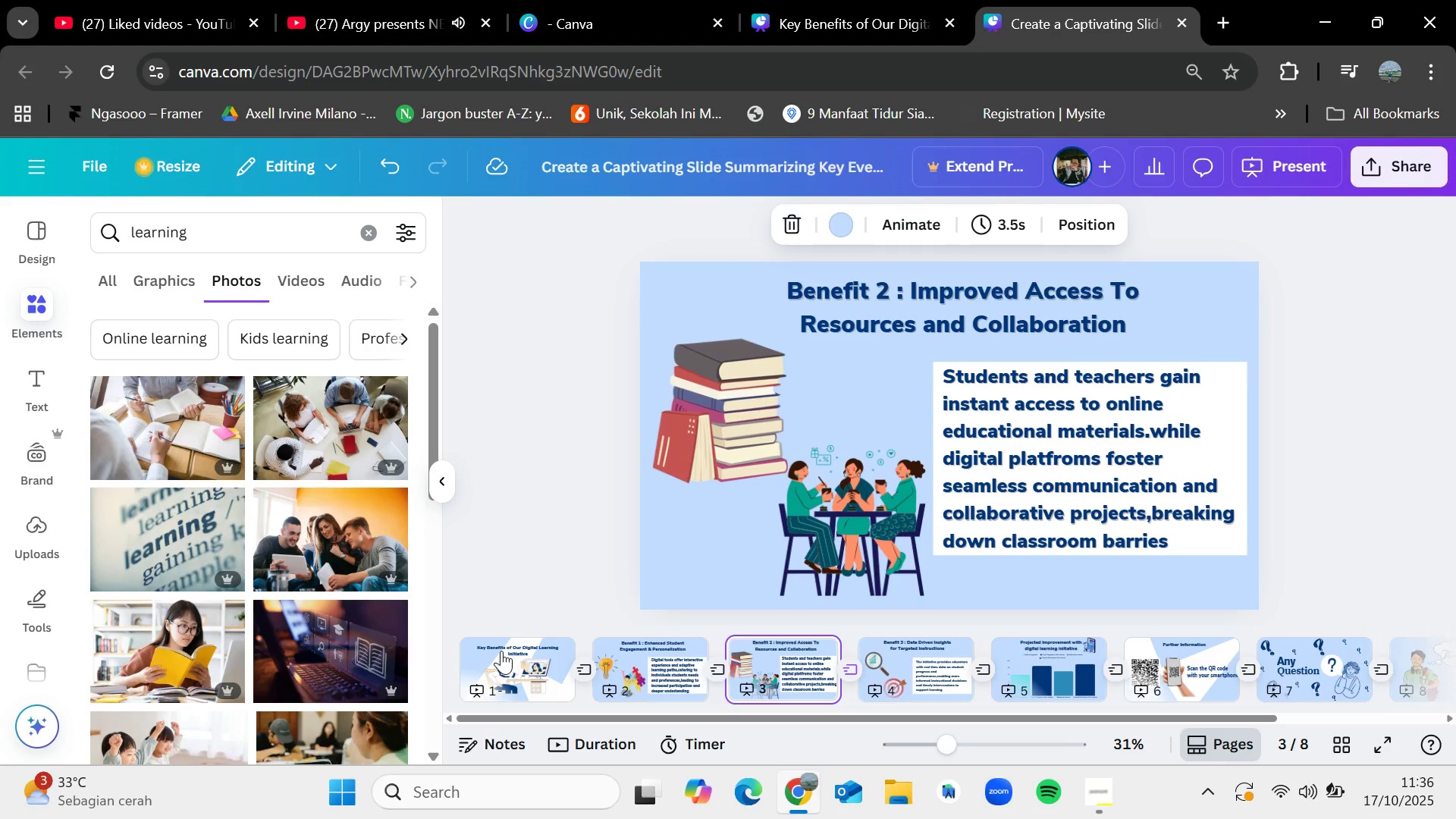 
key(ArrowRight)
 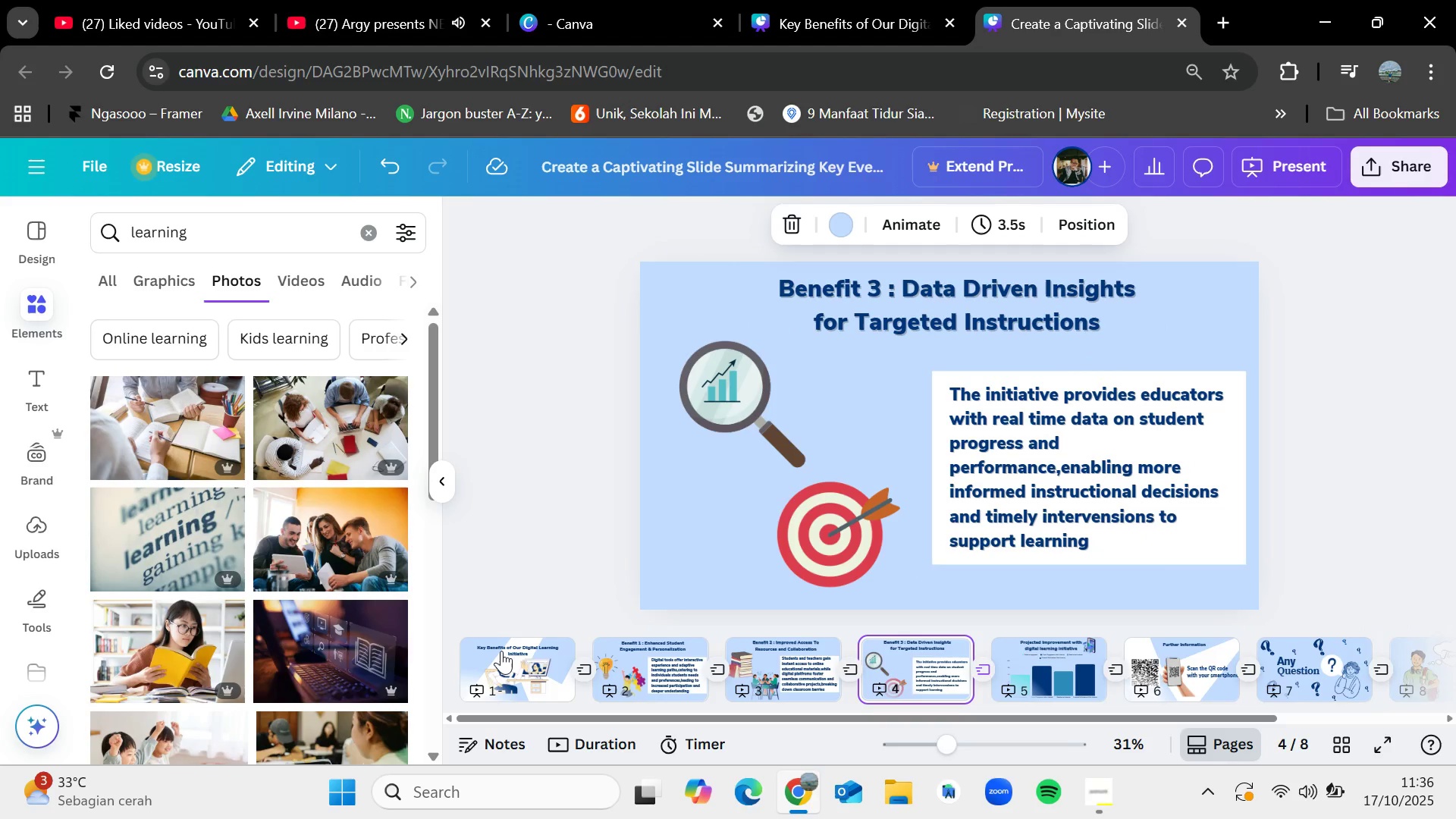 
key(ArrowLeft)
 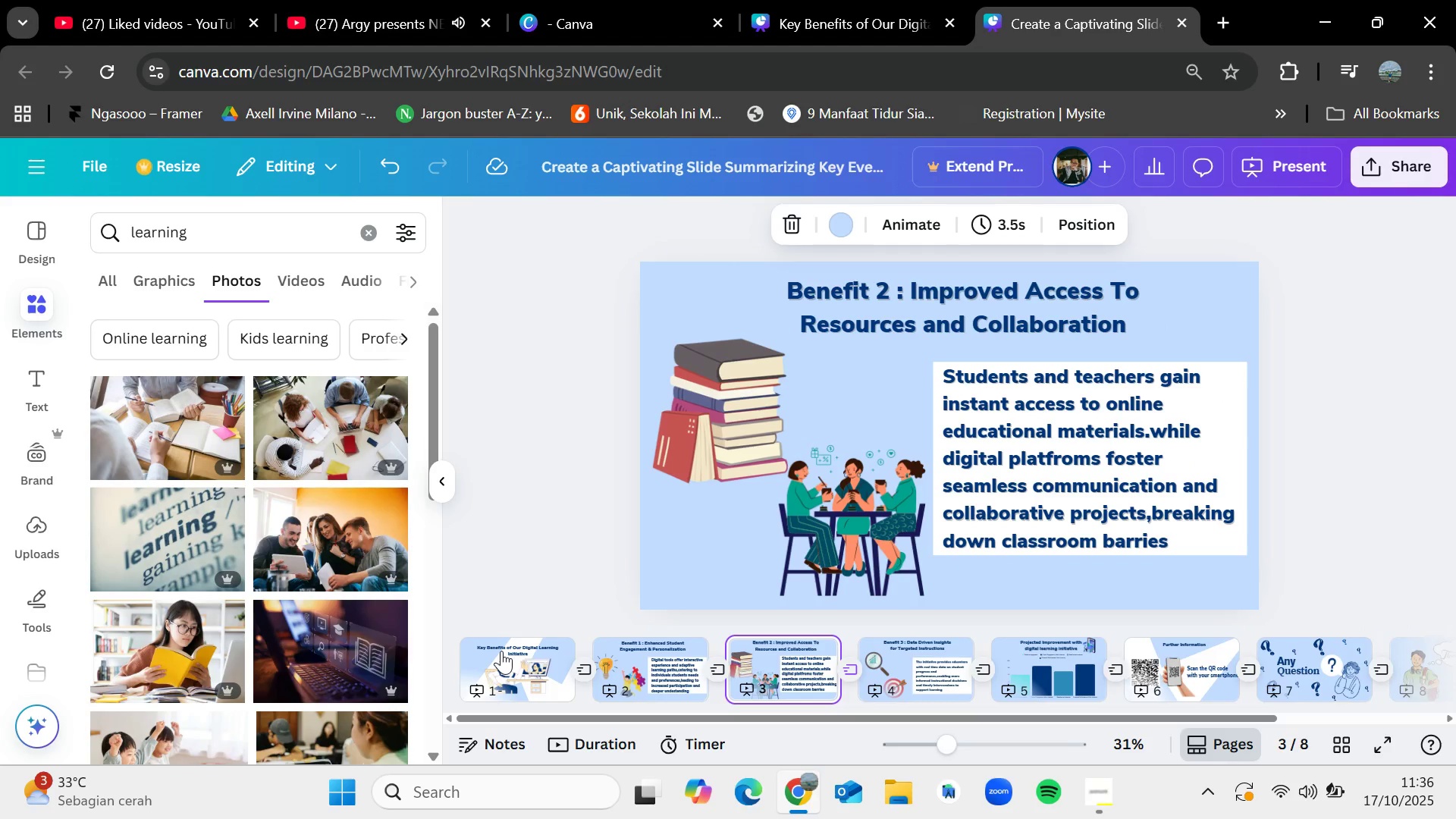 
key(ArrowRight)
 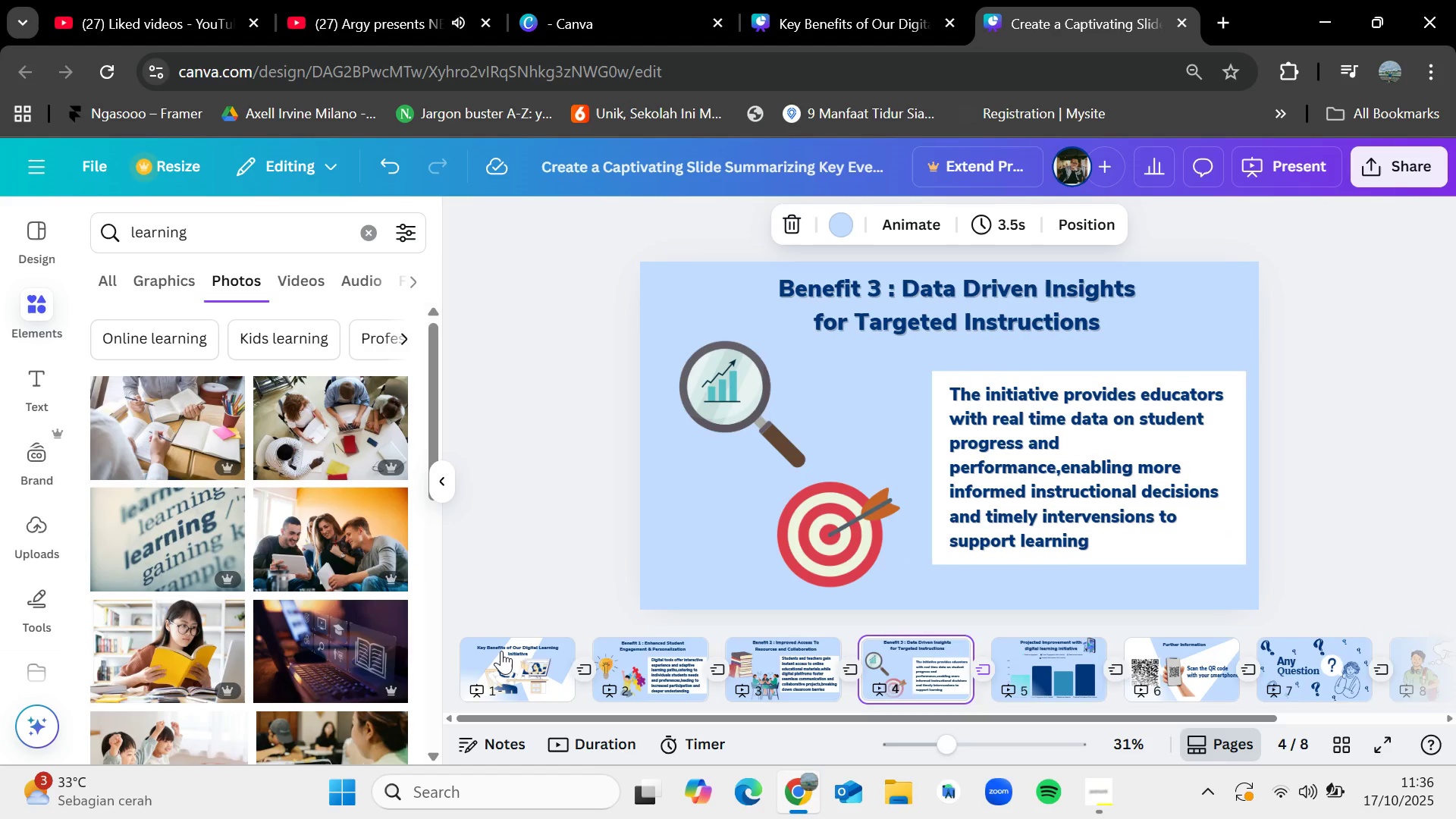 
key(ArrowRight)
 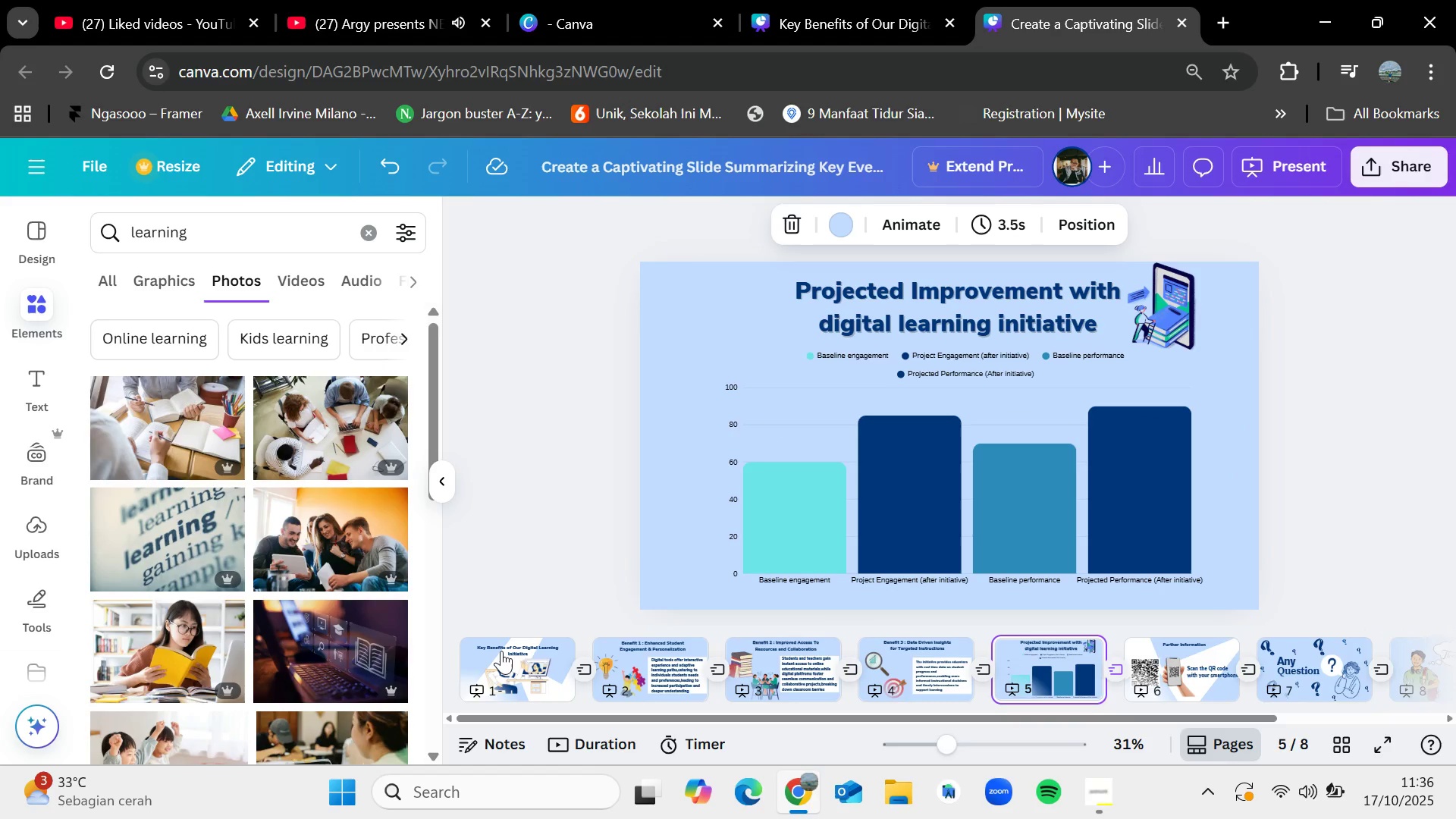 
wait(5.51)
 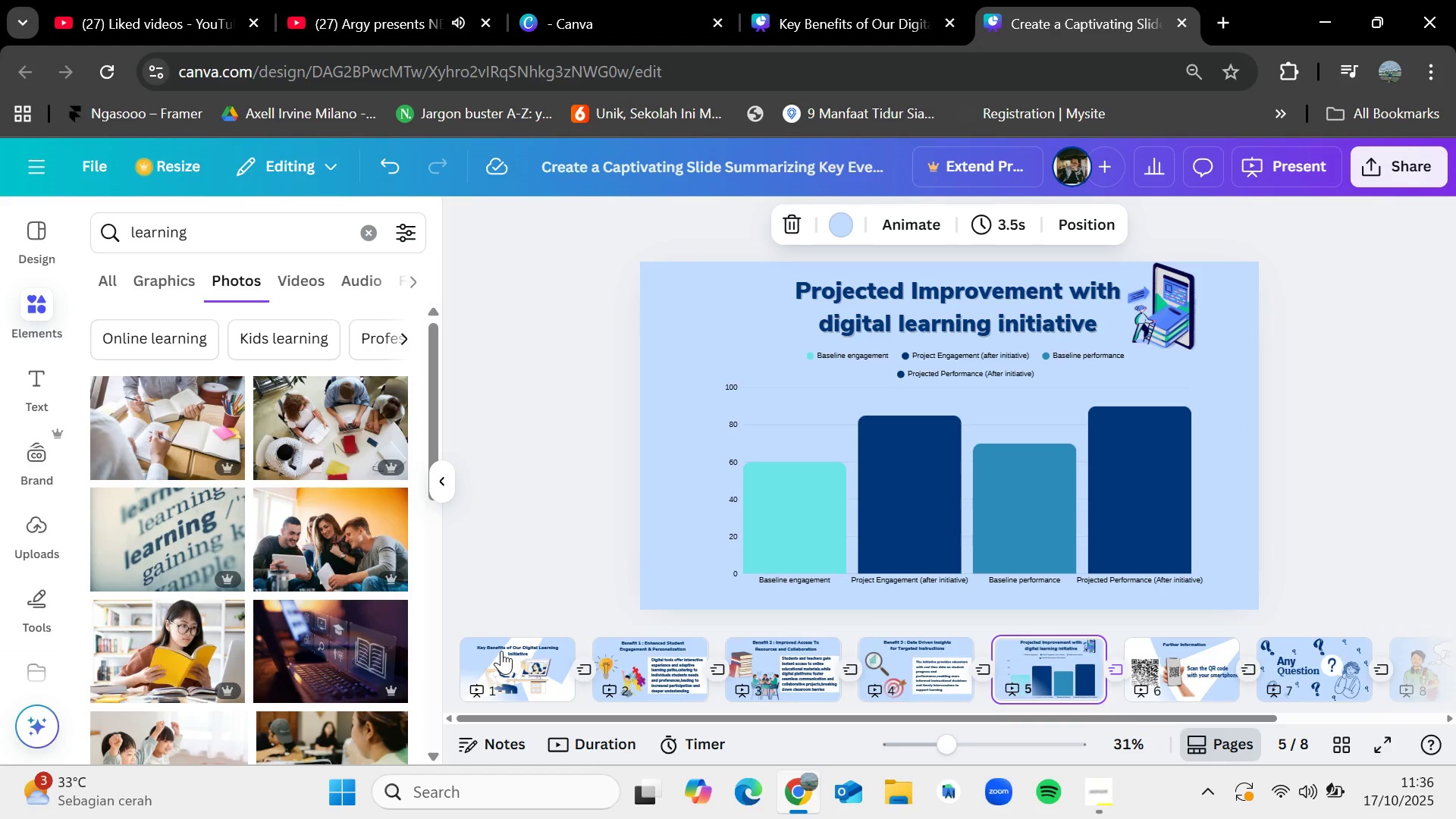 
key(ArrowRight)
 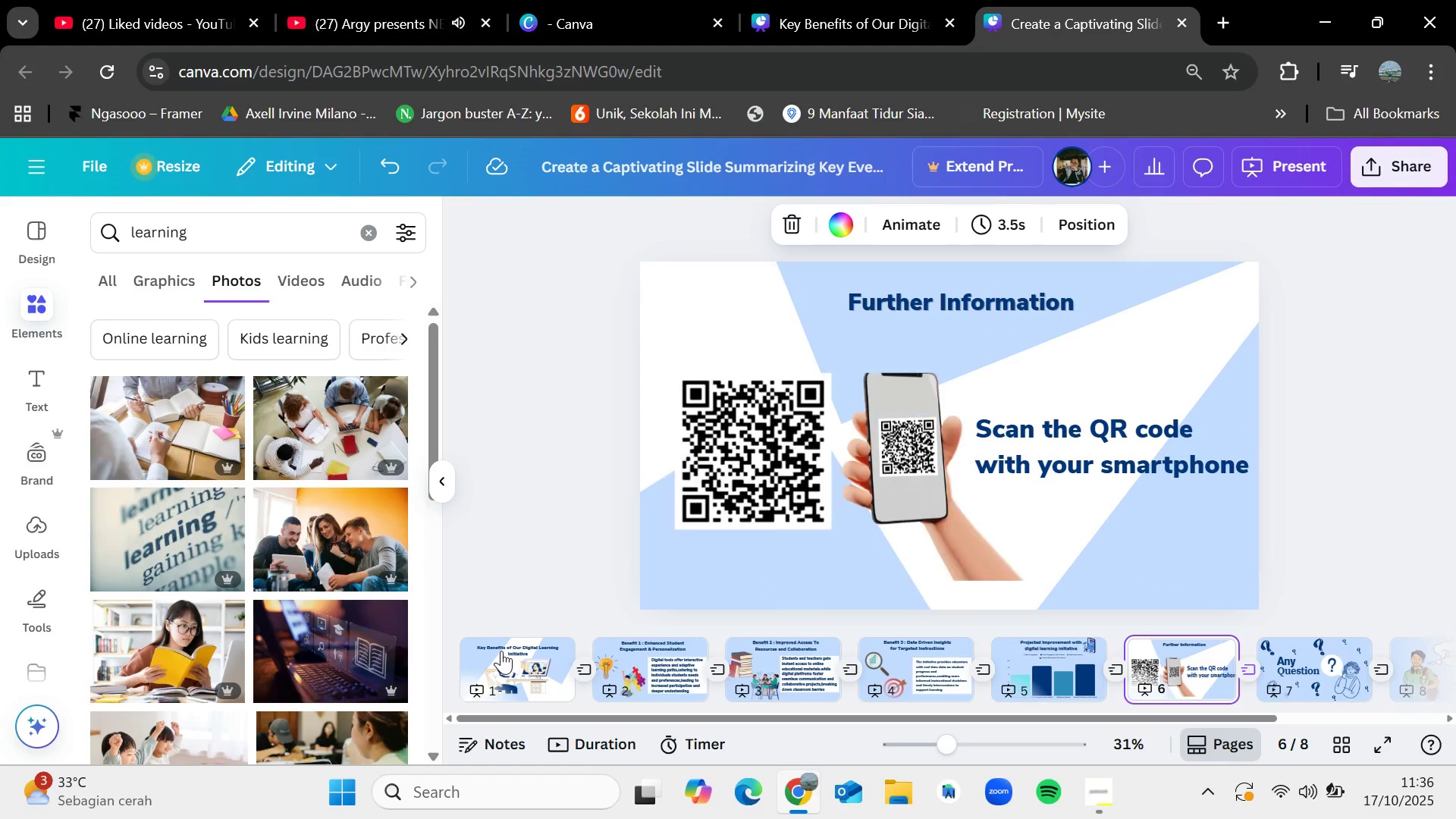 
key(ArrowLeft)
 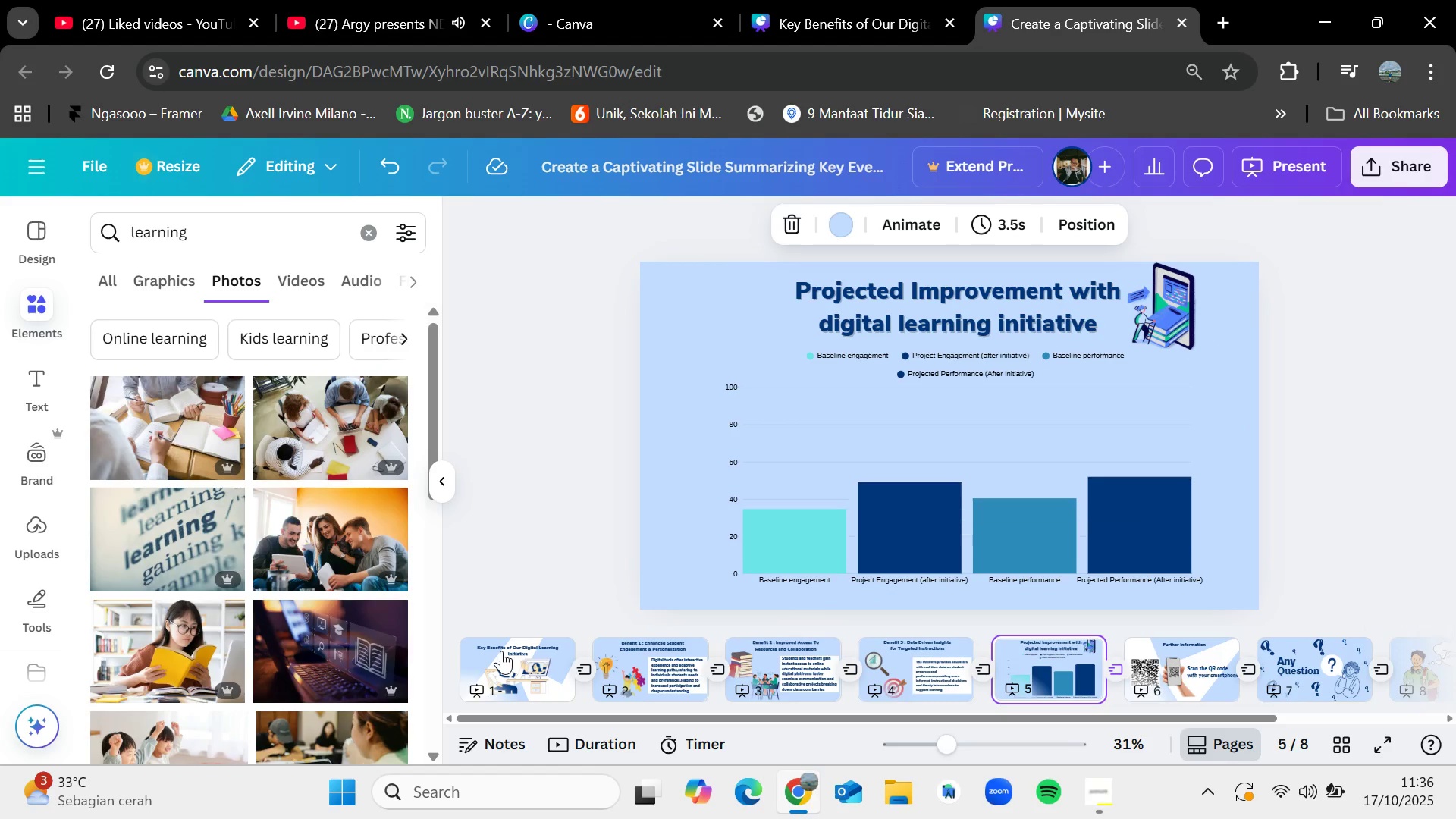 
key(ArrowLeft)
 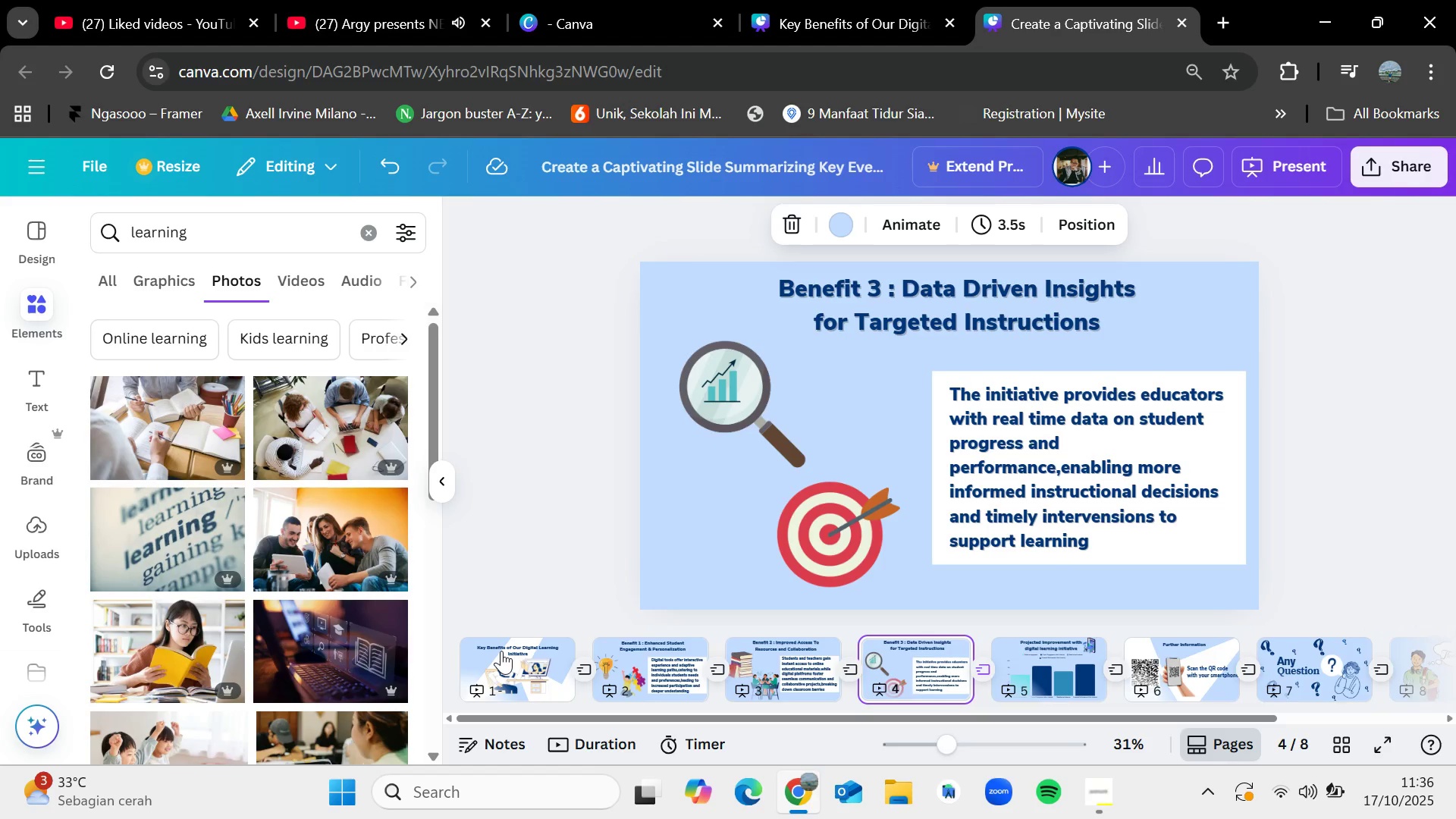 
wait(12.86)
 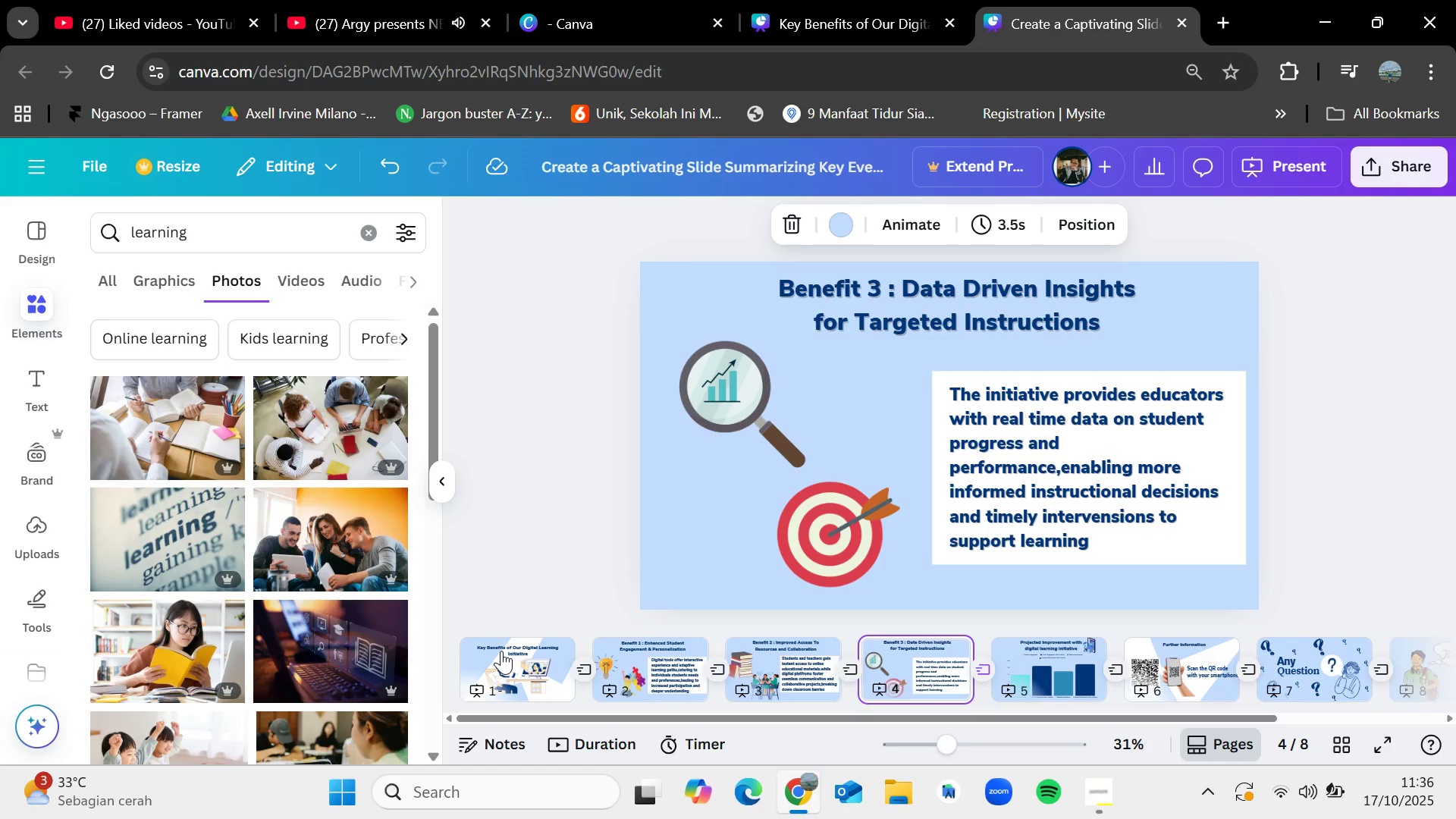 
key(ArrowRight)
 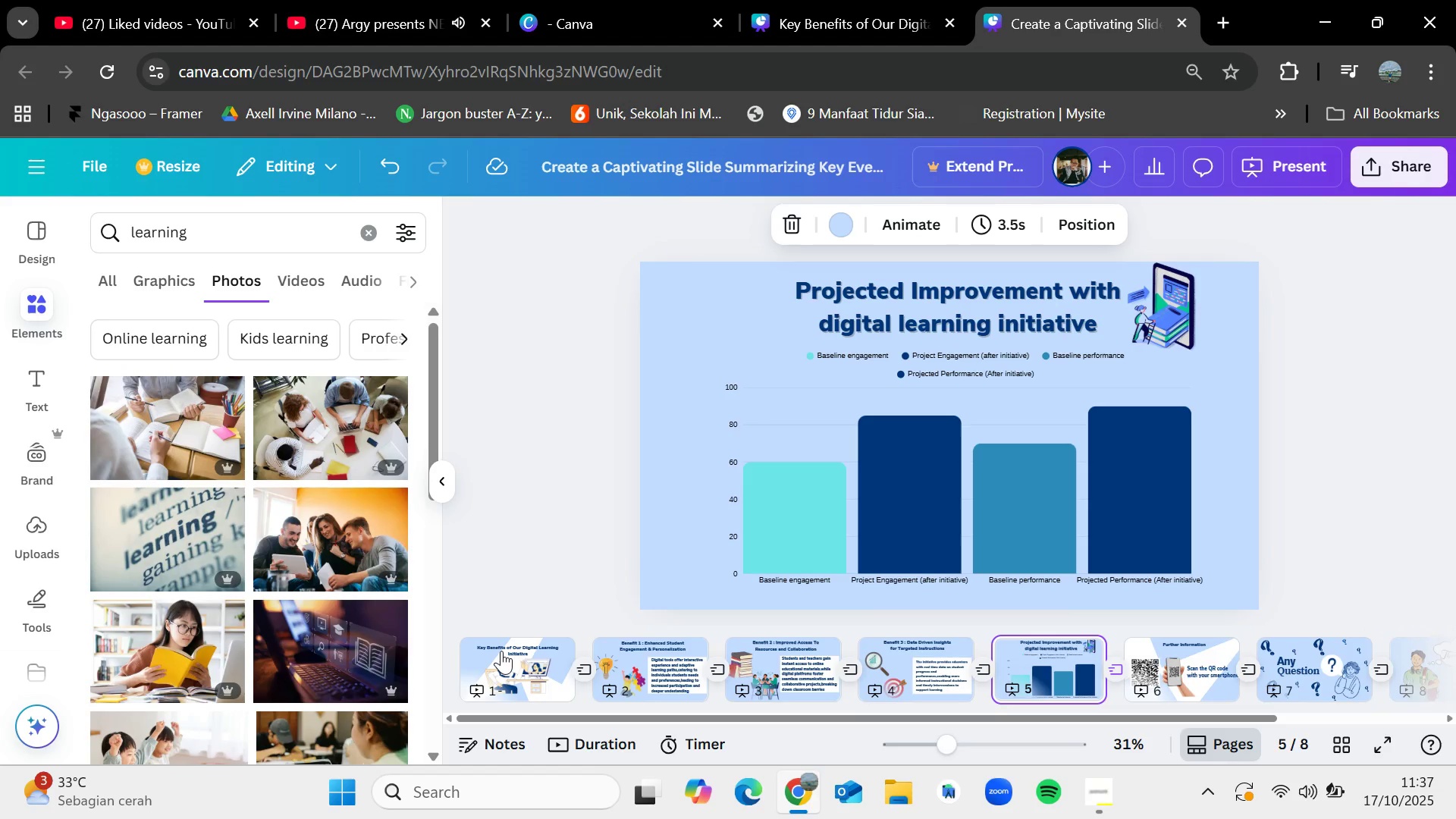 
wait(40.19)
 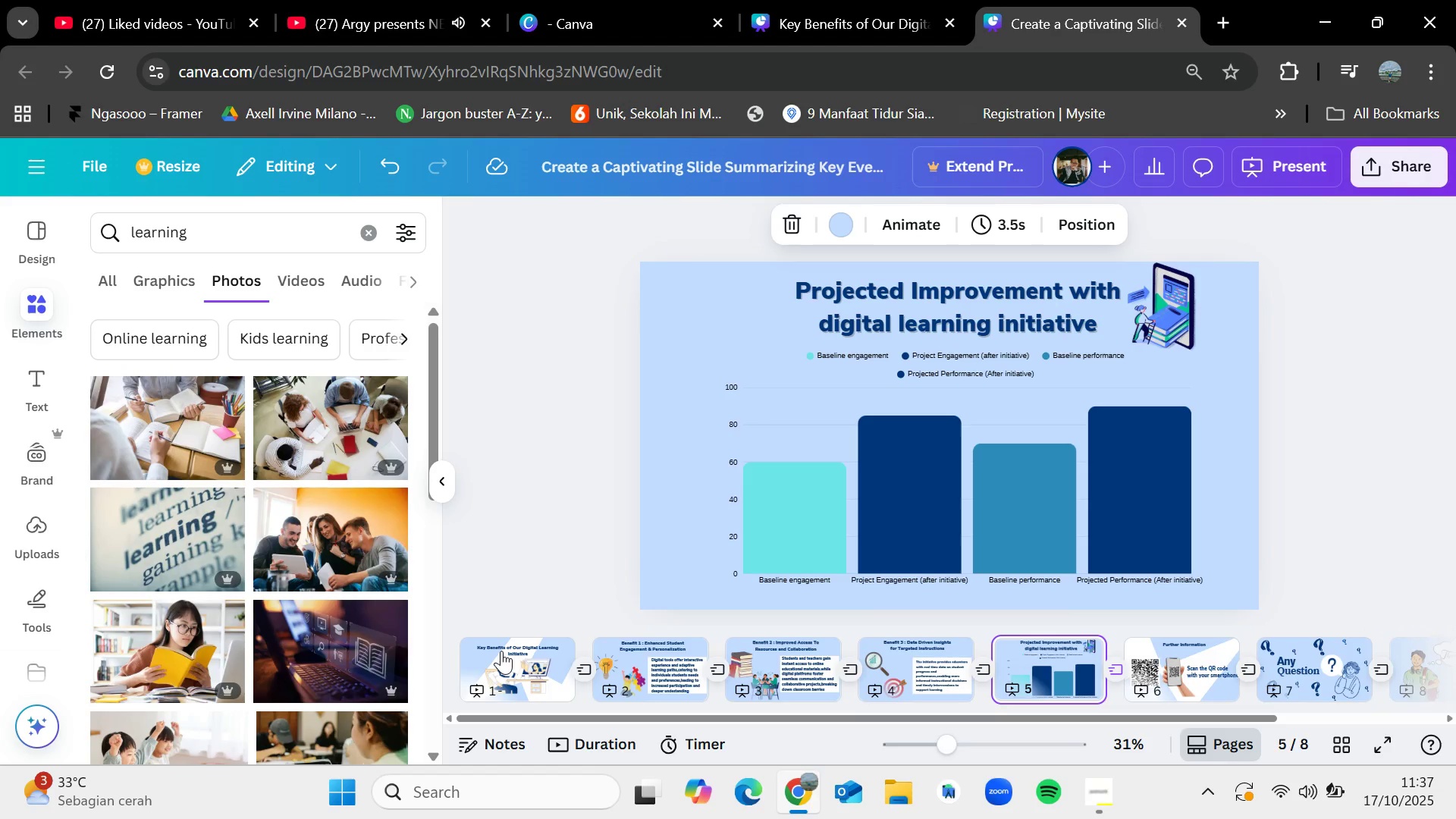 
key(ArrowRight)
 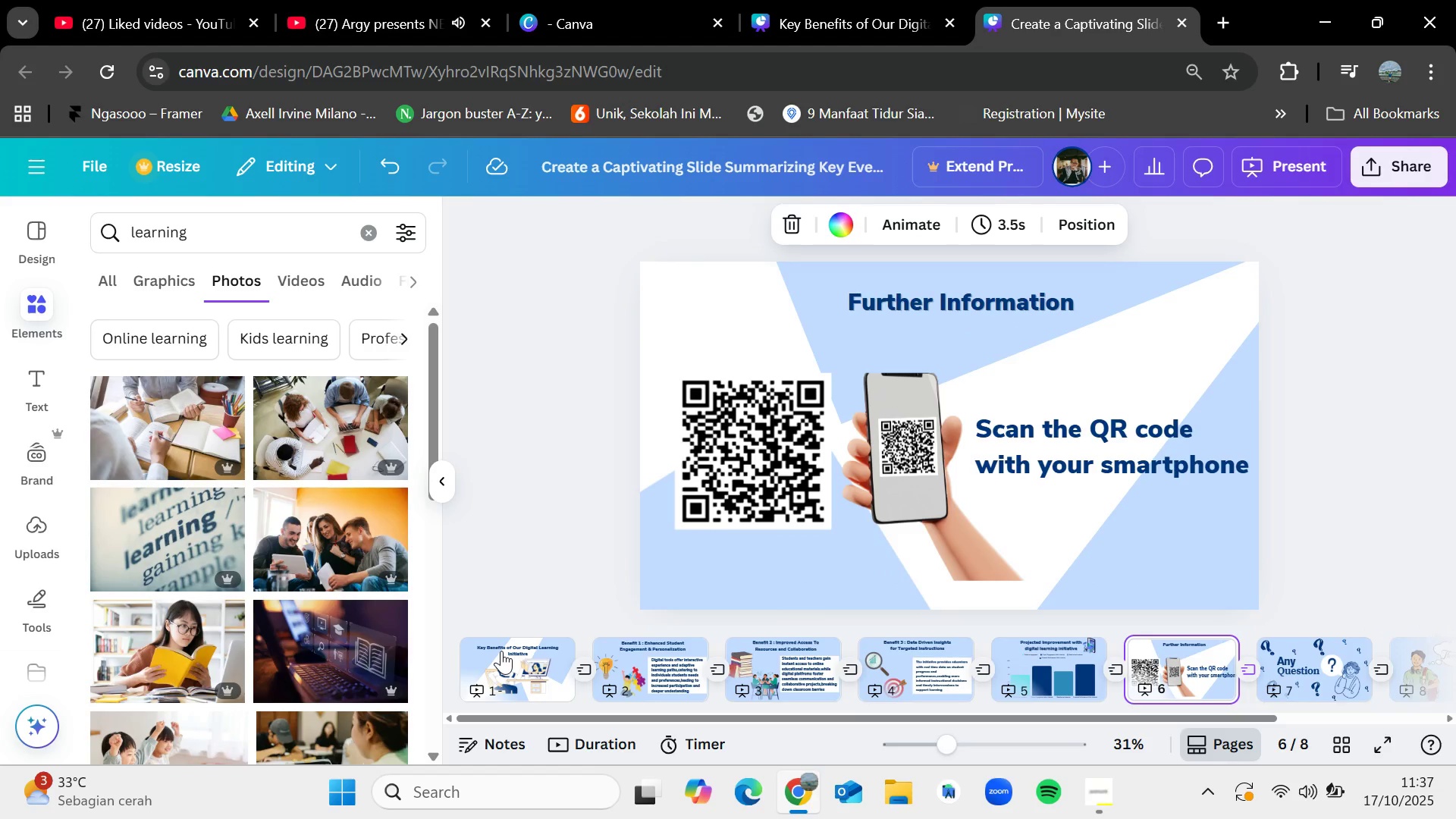 
key(ArrowRight)
 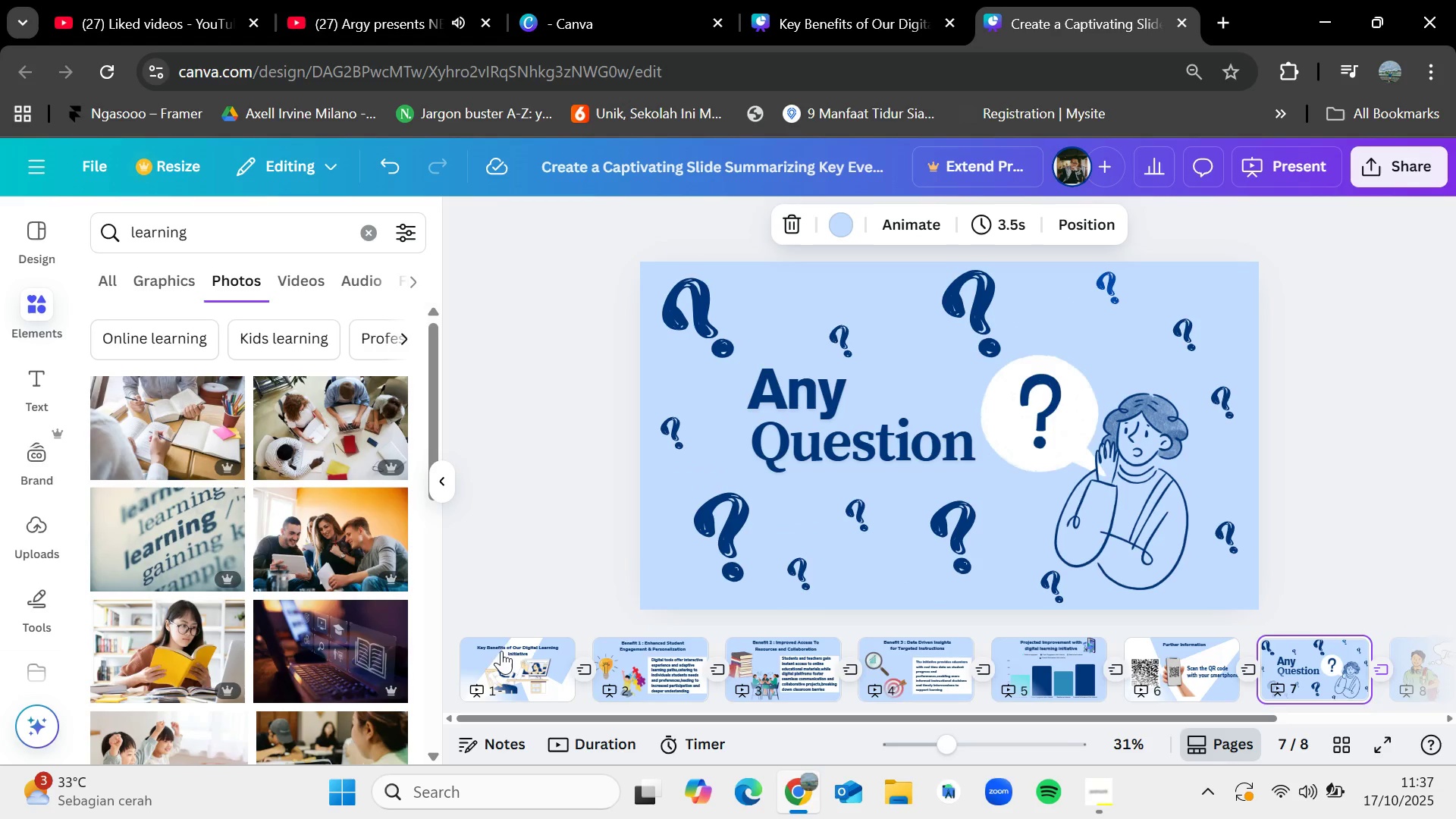 
left_click([387, 0])
 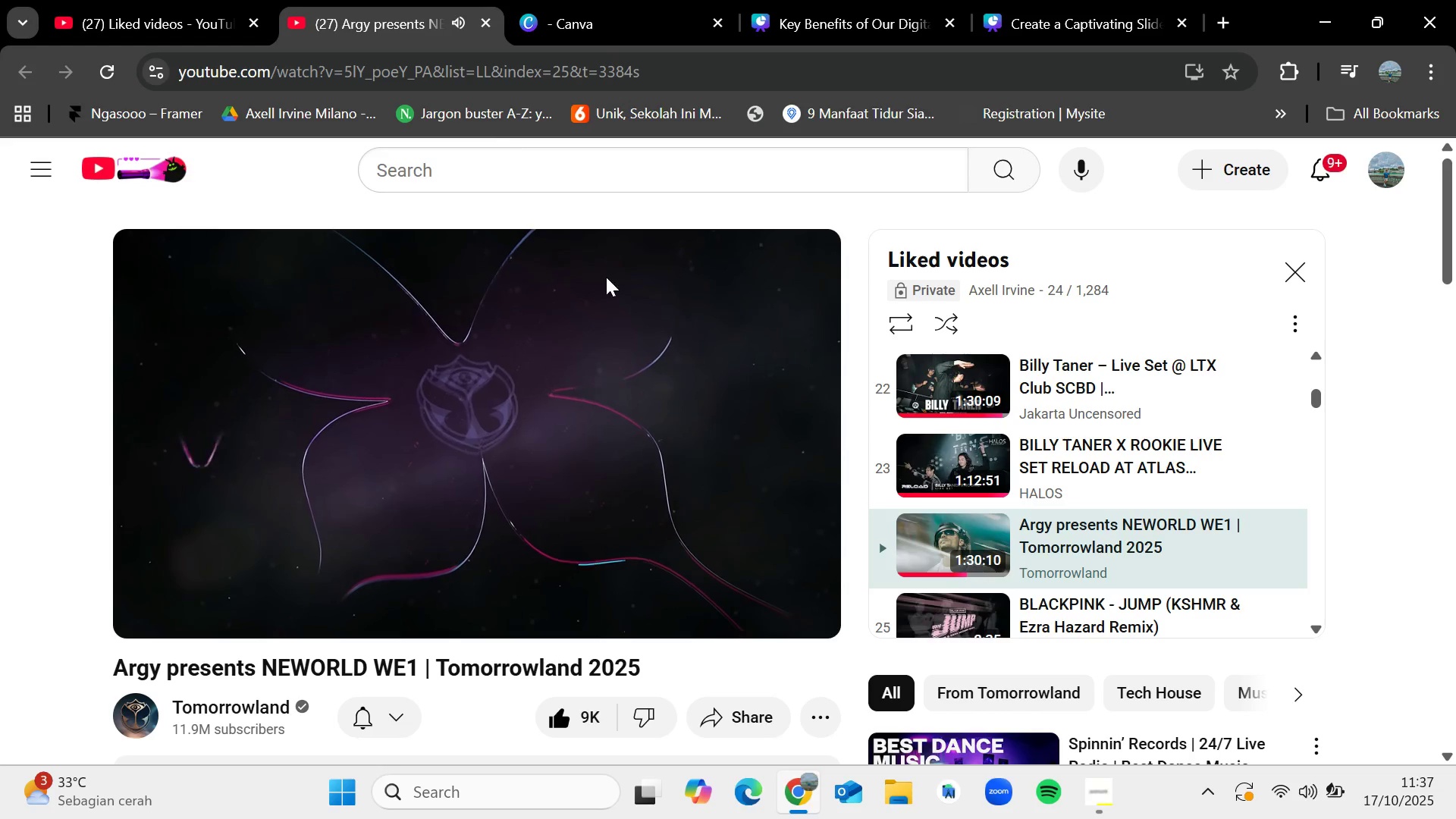 
scroll: coordinate [1112, 499], scroll_direction: down, amount: 15.0
 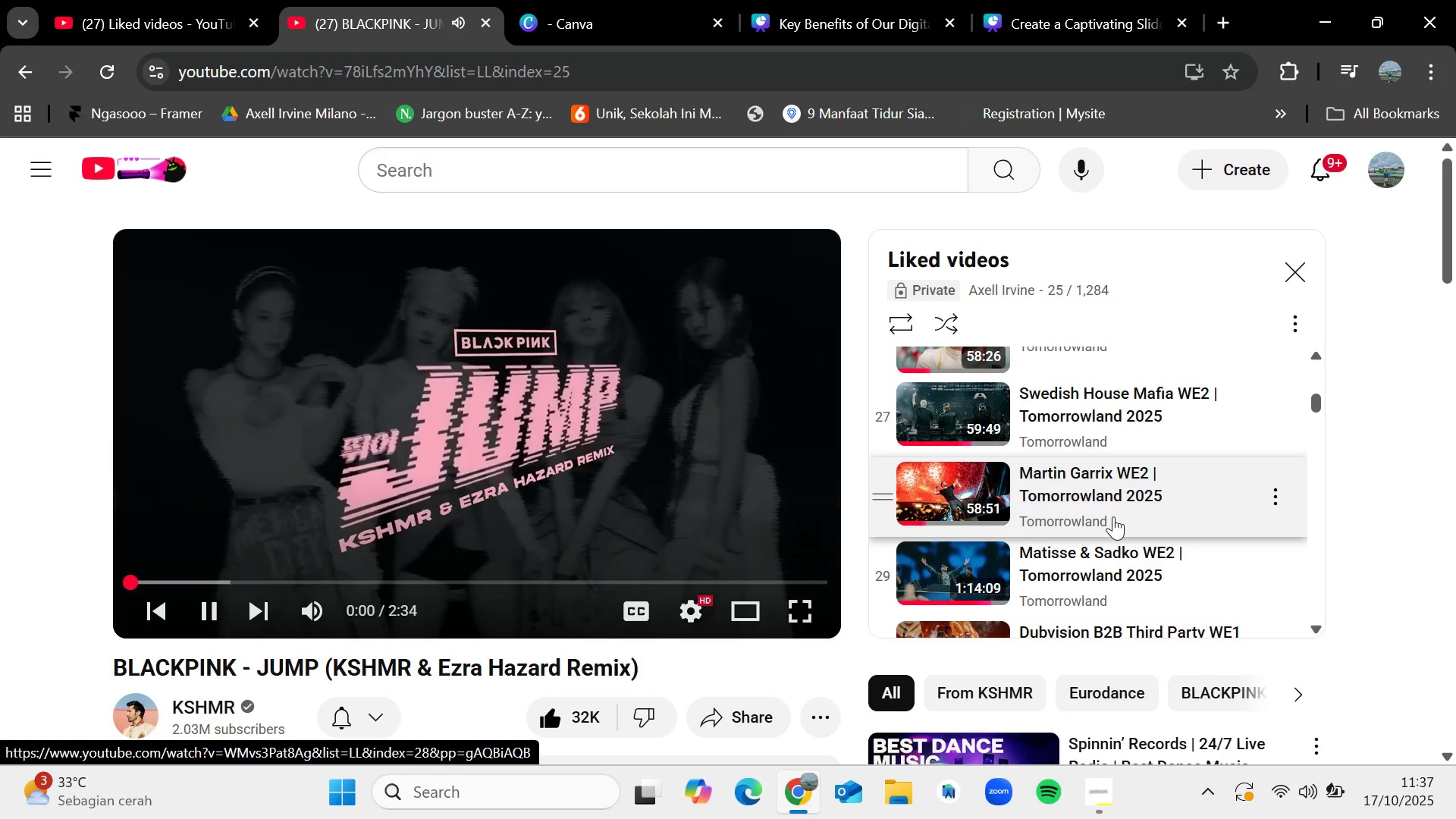 
scroll: coordinate [1113, 516], scroll_direction: down, amount: 7.0
 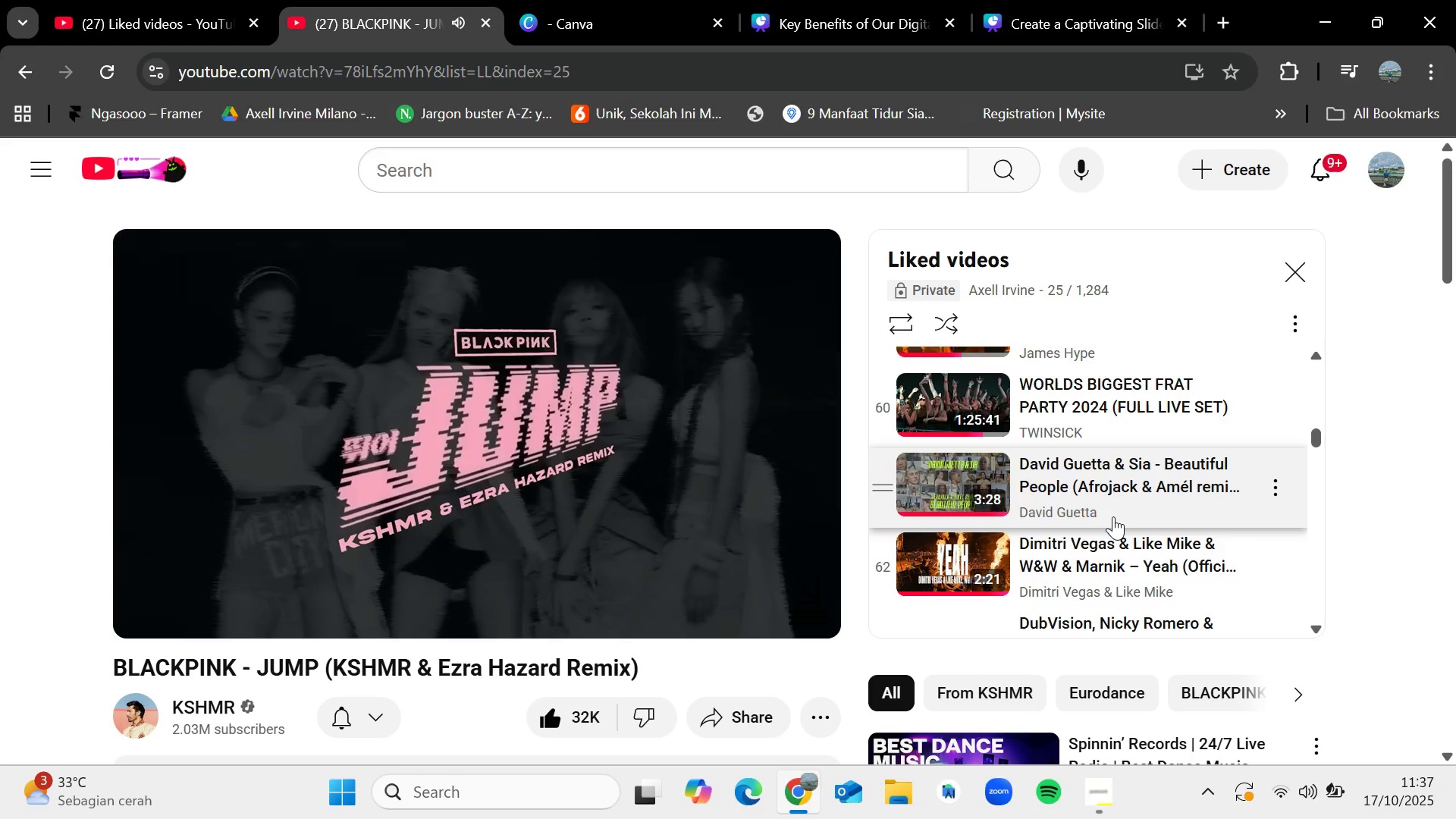 
left_click([1142, 410])
 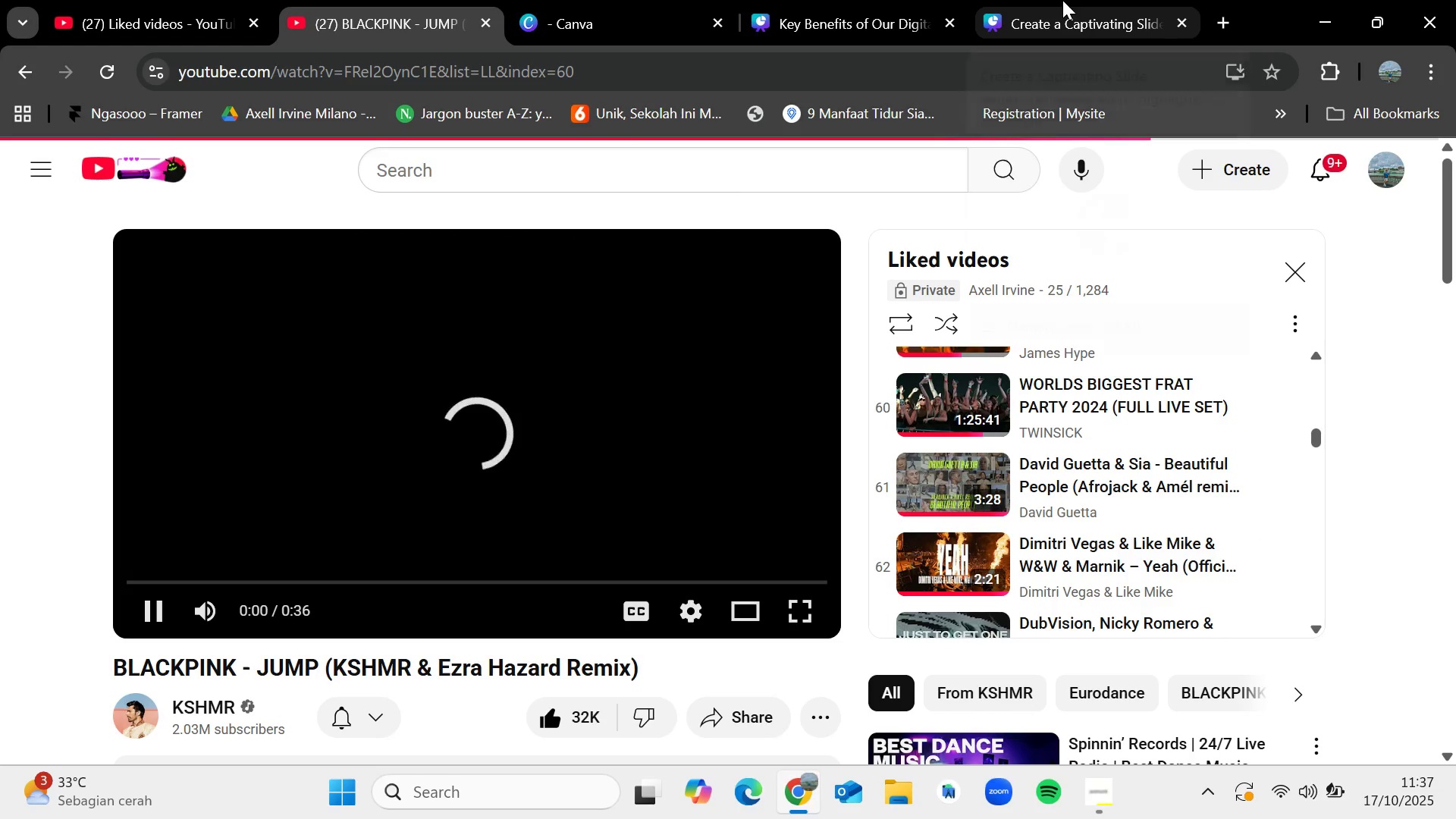 
left_click([1062, 0])
 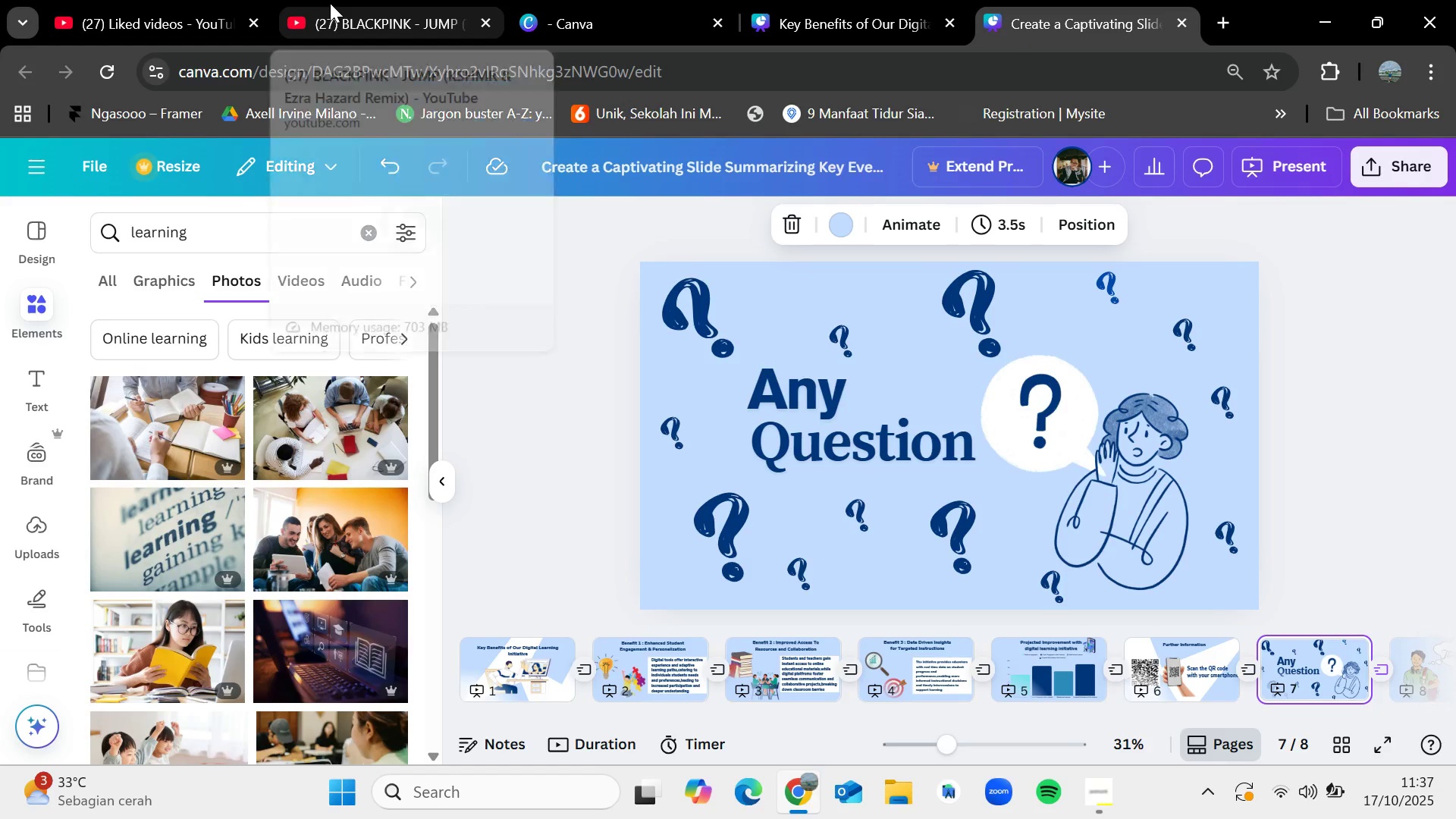 
left_click([330, 3])
 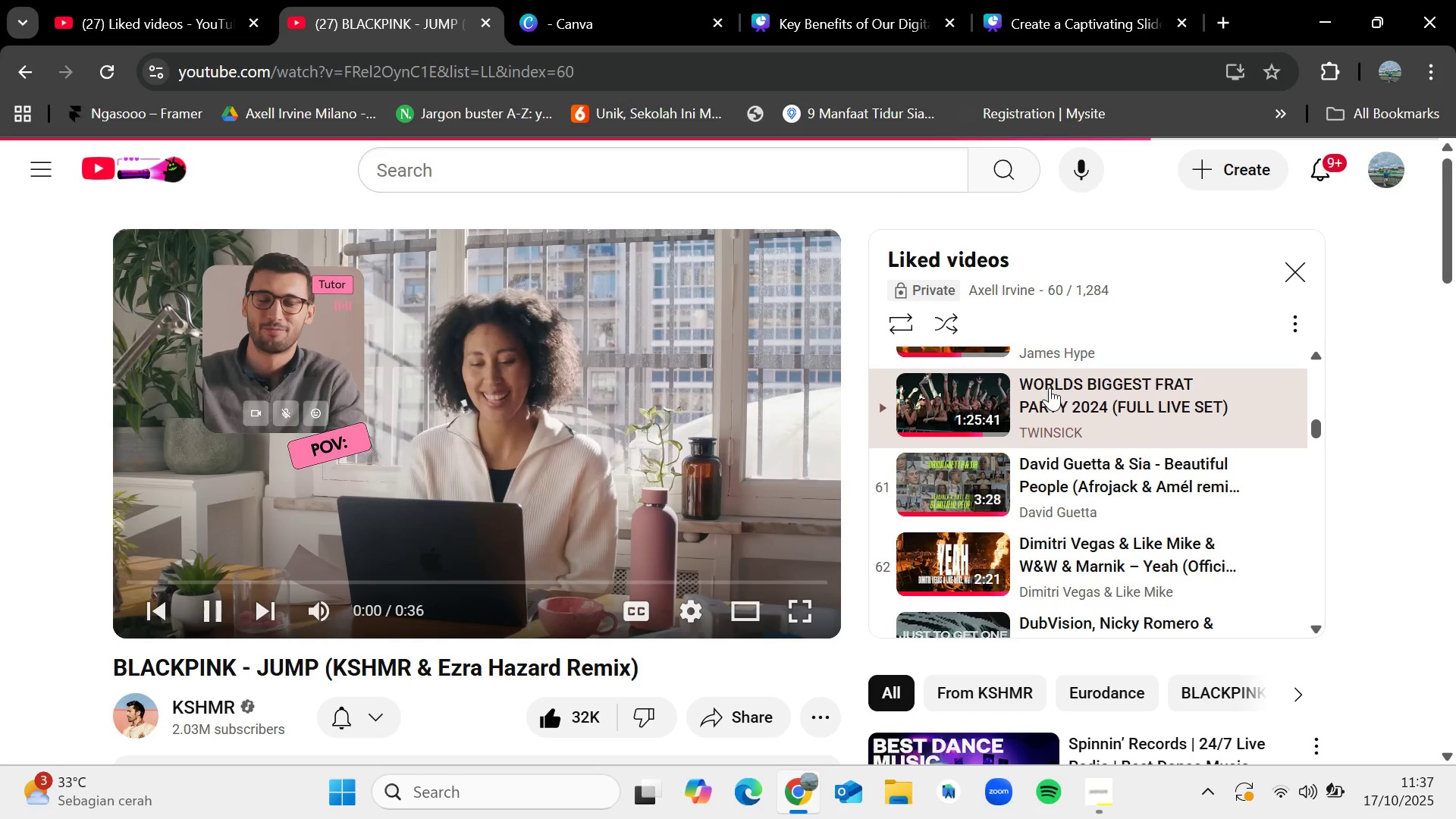 
left_click([1059, 384])
 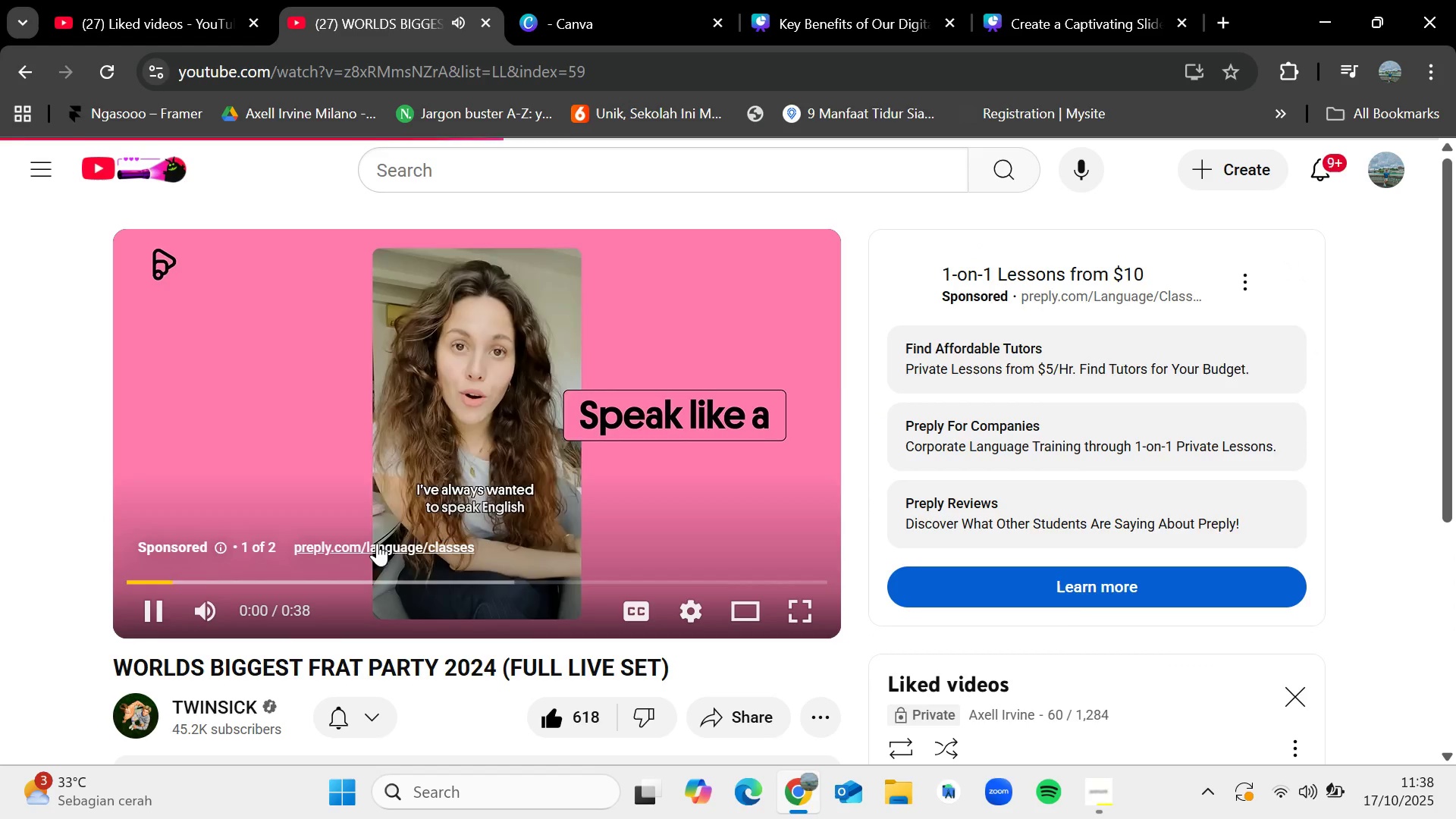 
left_click([1023, 0])
 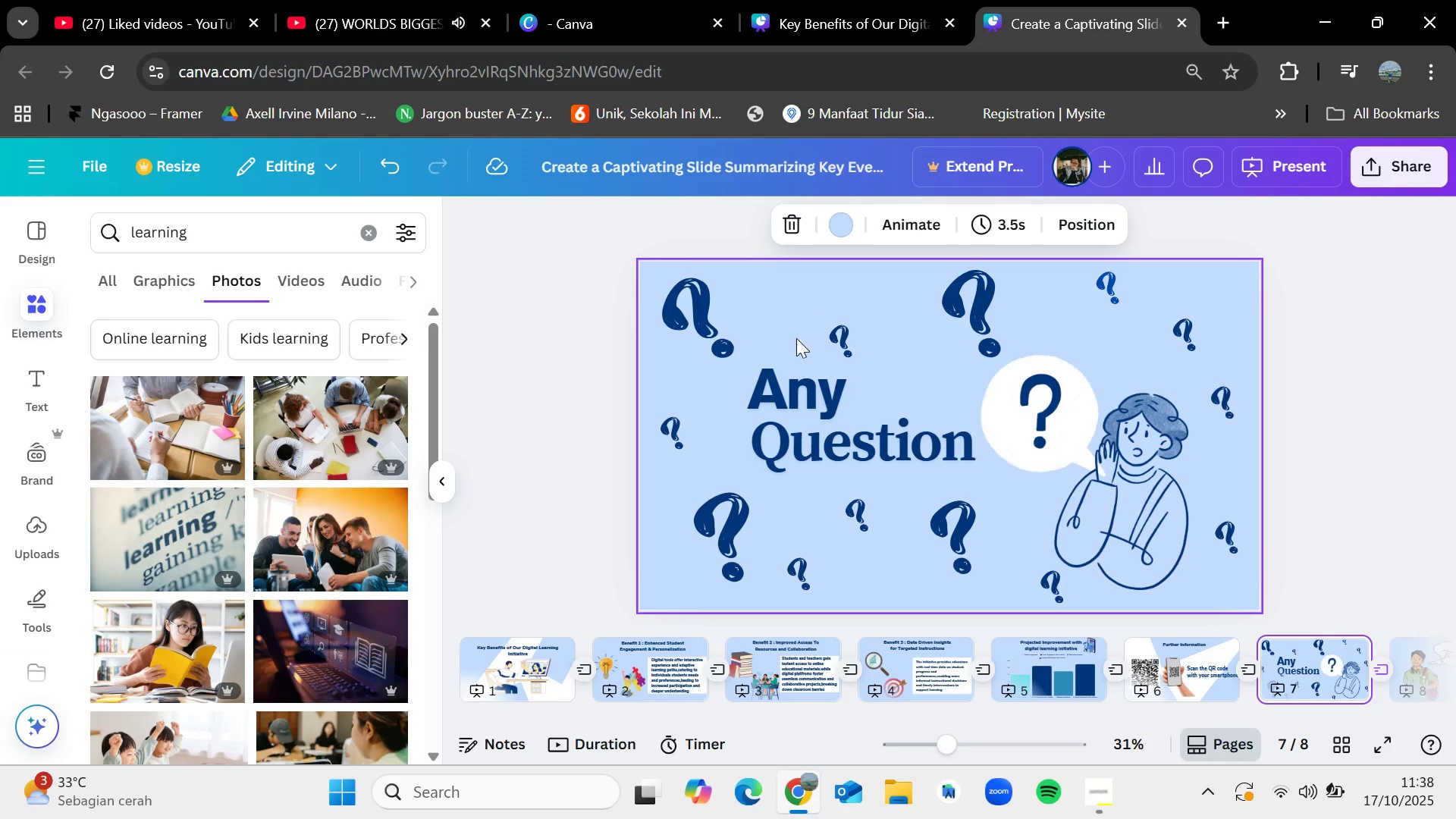 
left_click([523, 674])
 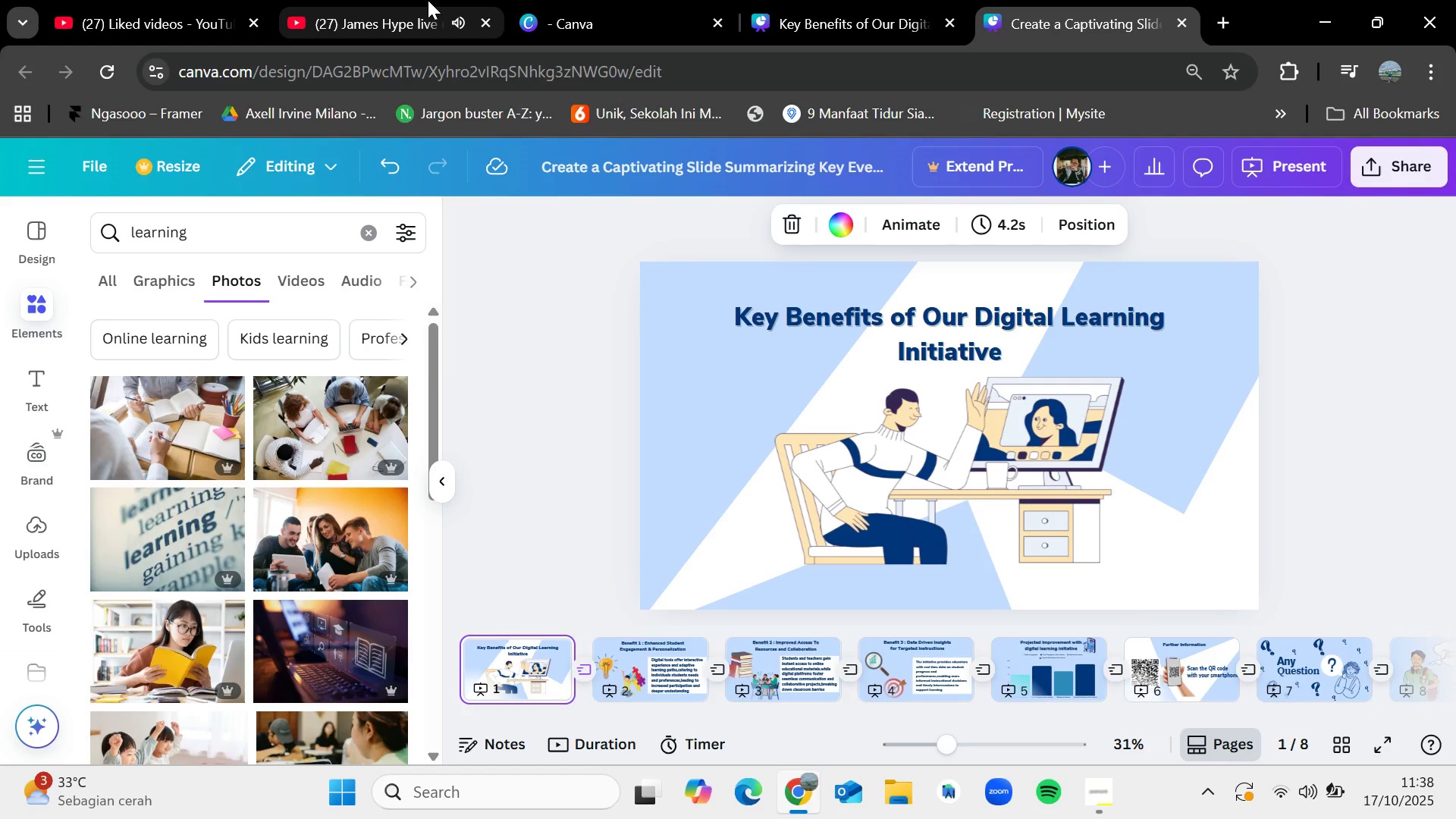 
left_click([428, 0])
 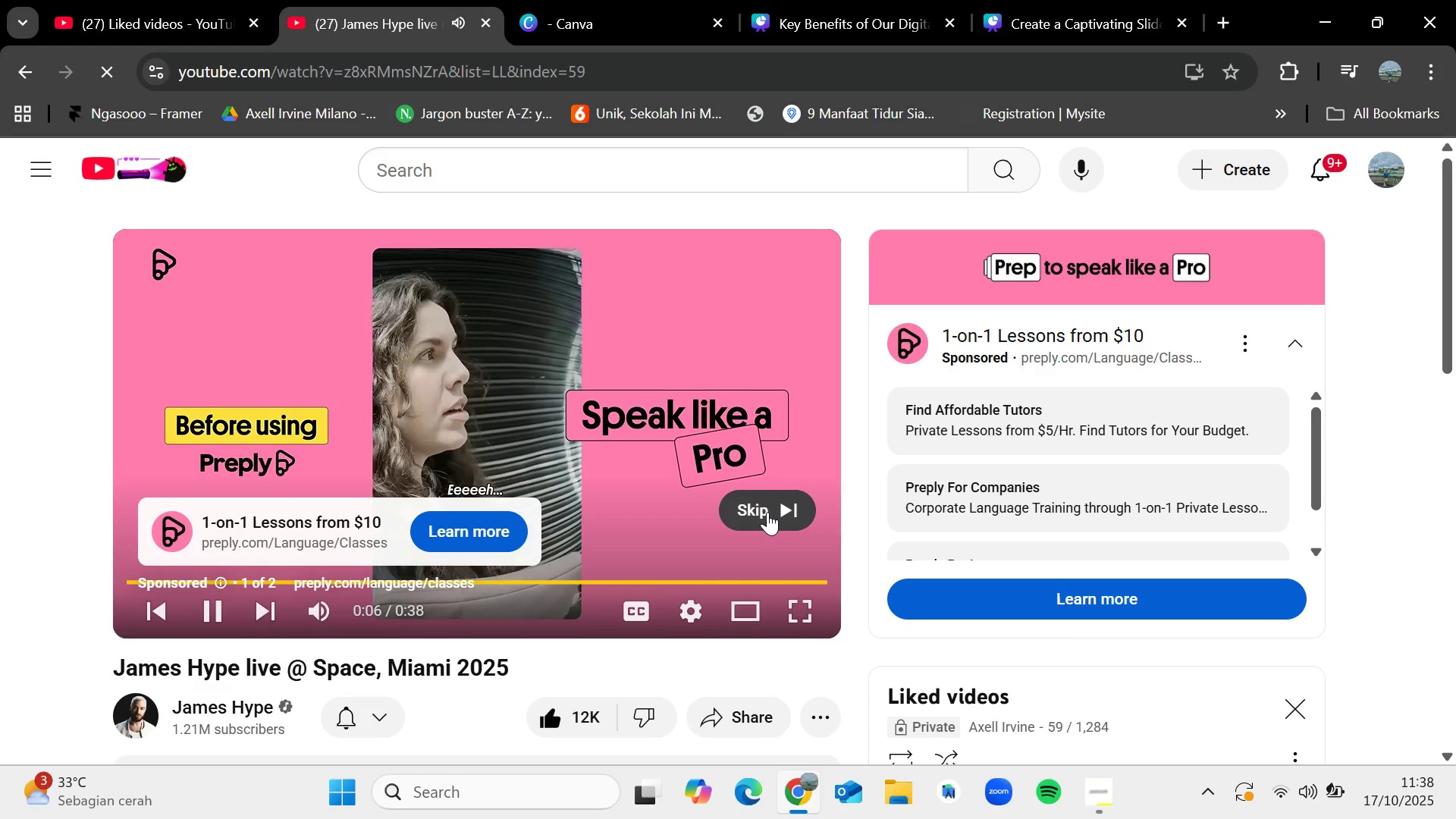 
left_click([775, 516])
 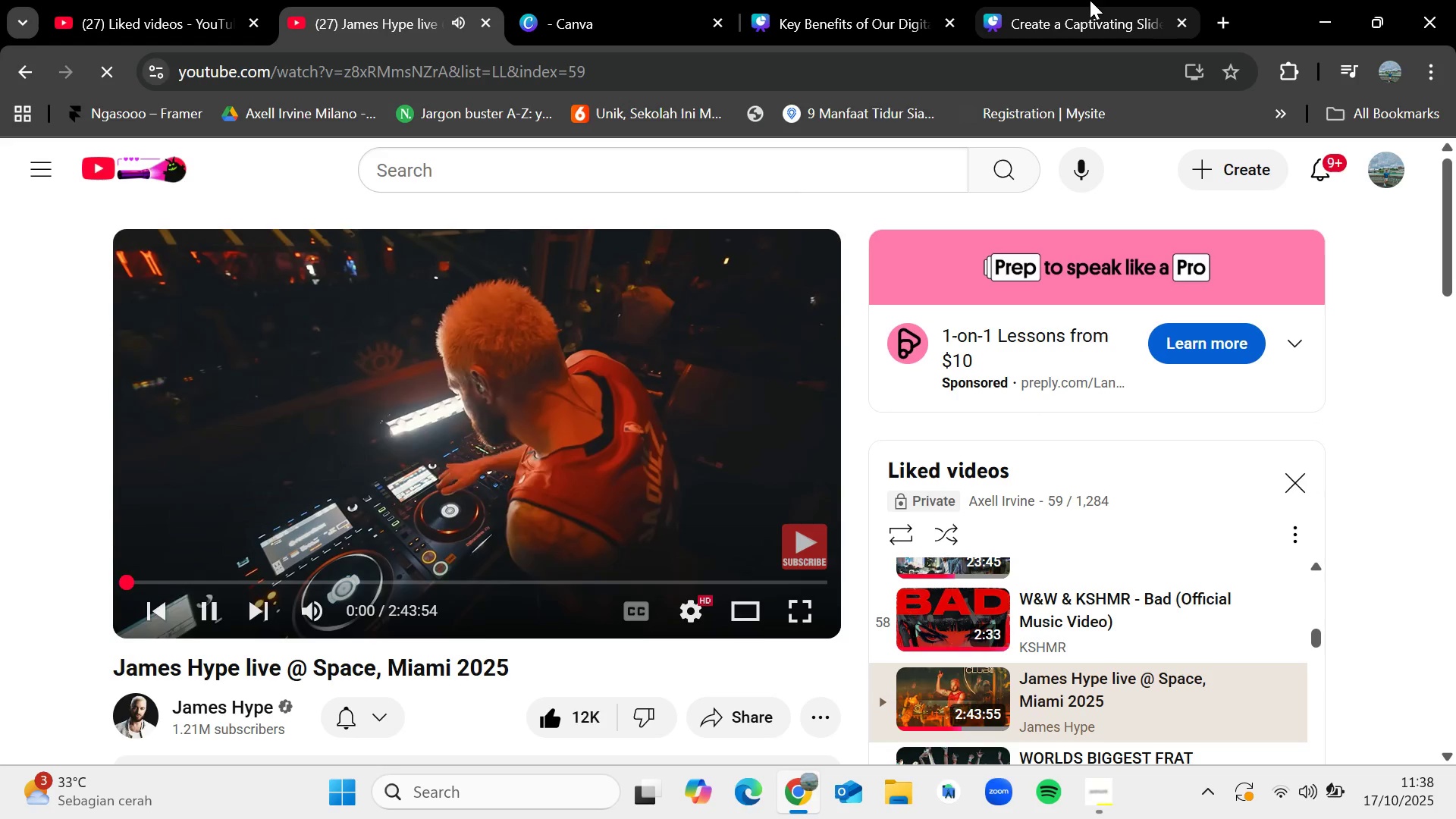 
left_click([1090, 0])
 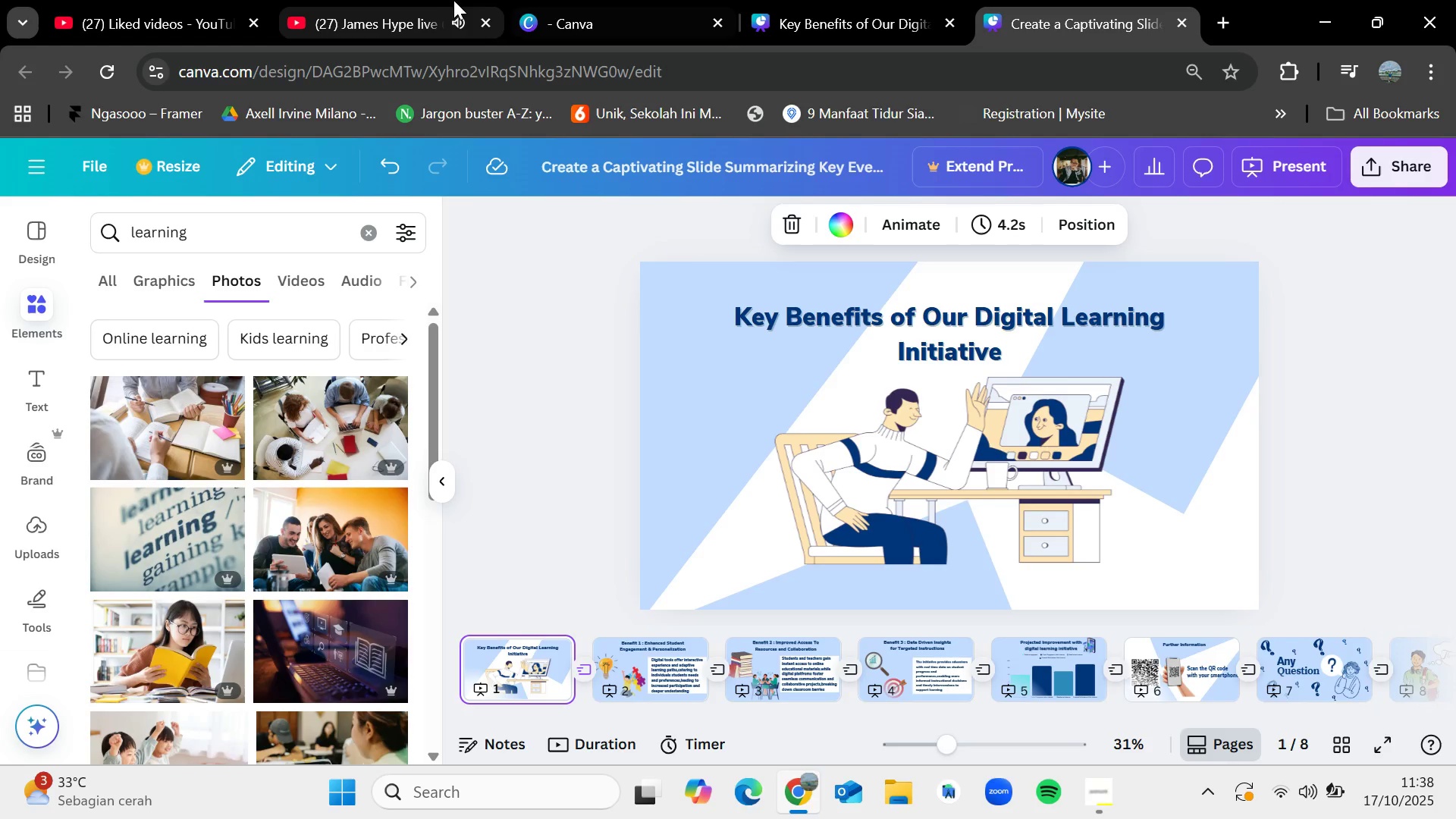 
left_click([441, 2])
 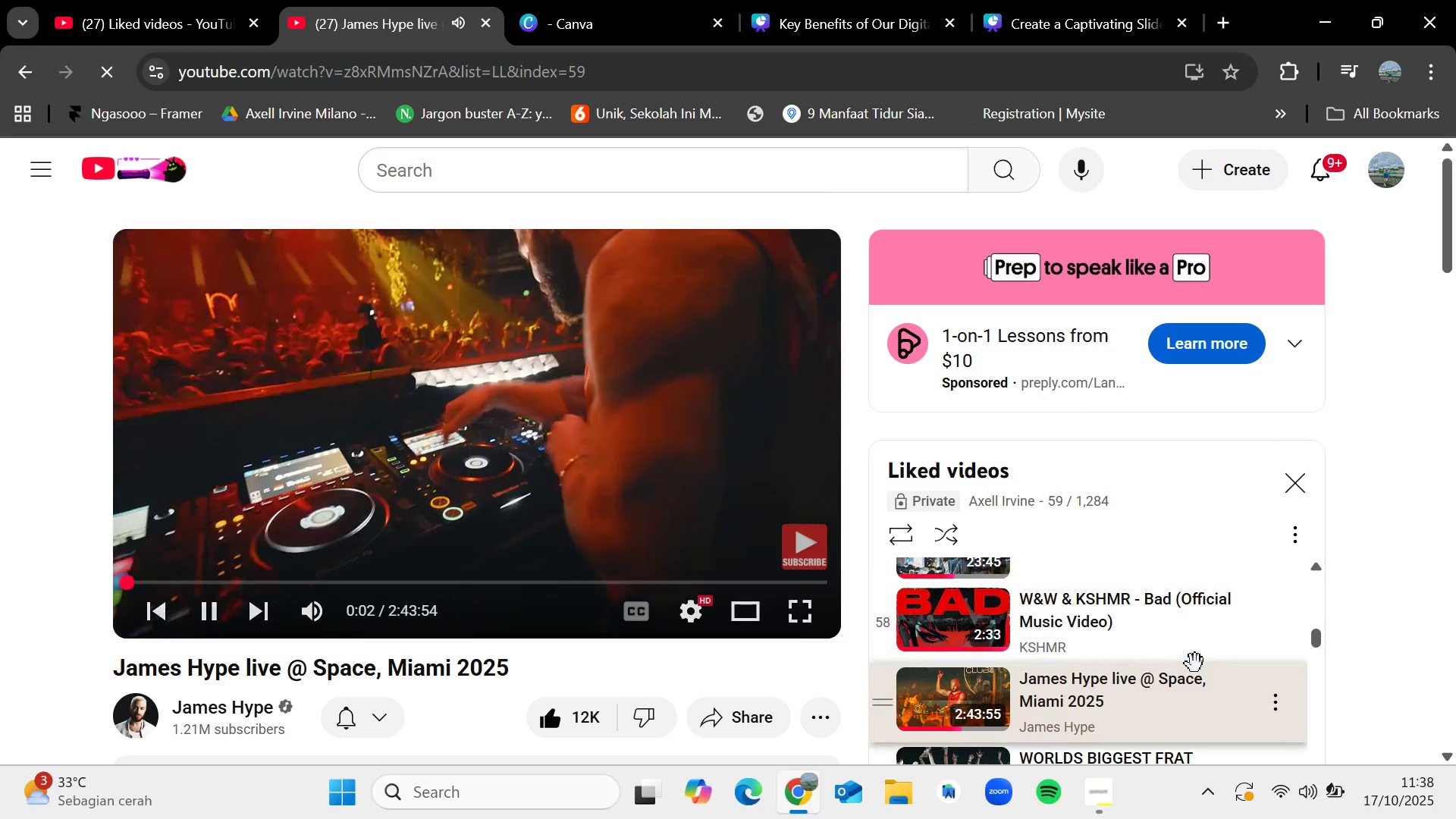 
scroll: coordinate [1195, 664], scroll_direction: down, amount: 1.0
 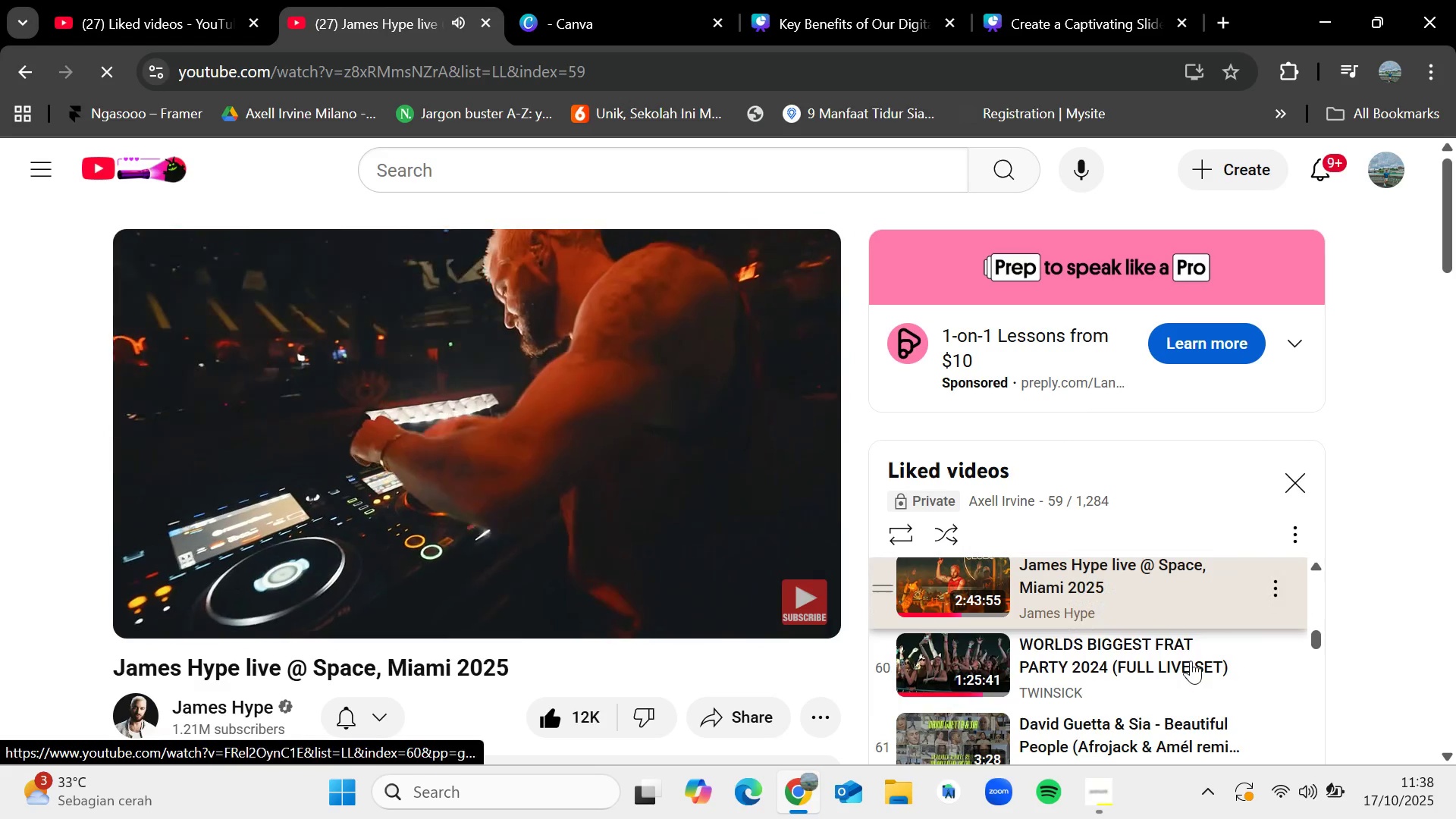 
left_click([1191, 661])
 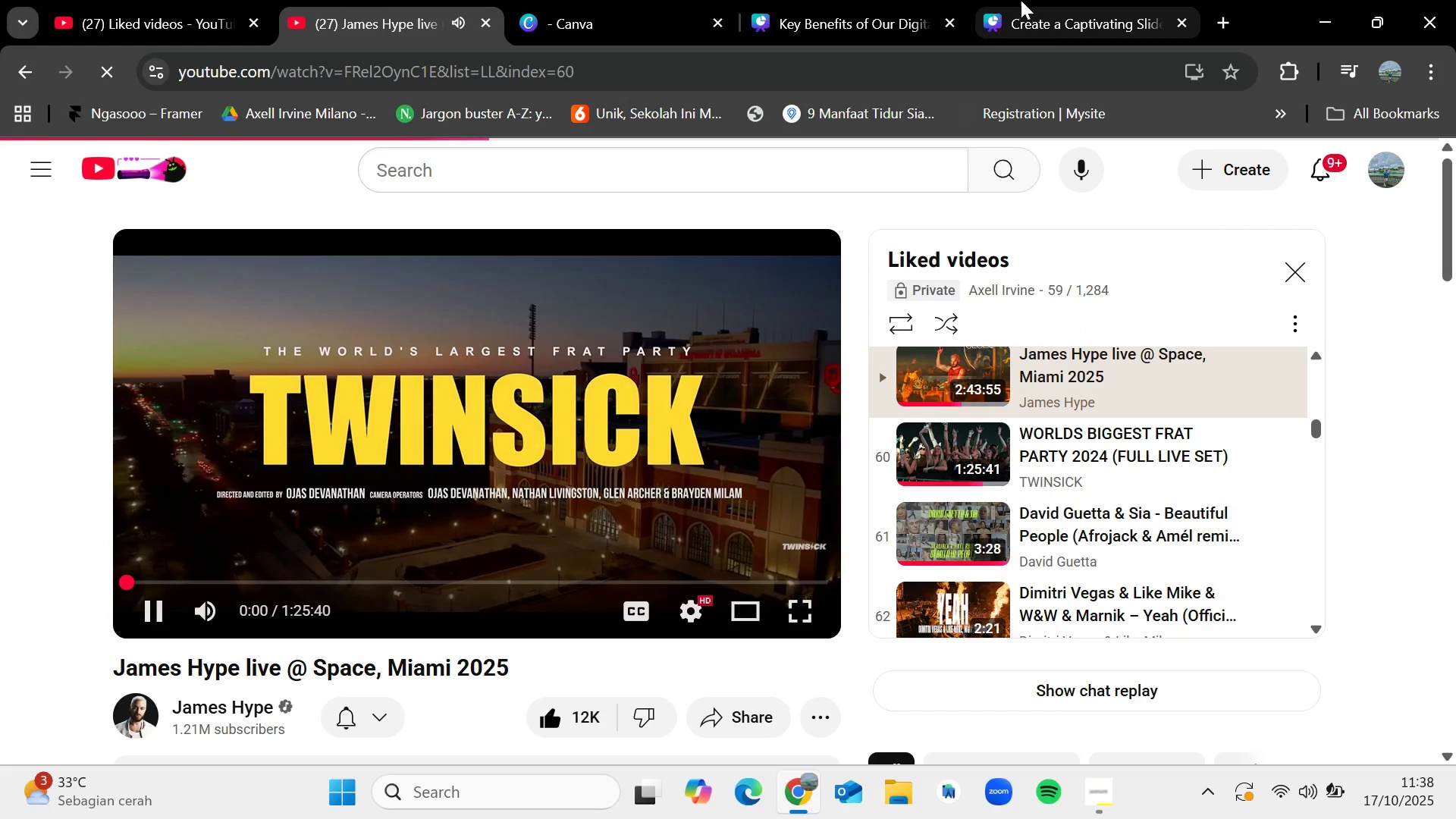 
left_click([1021, 0])
 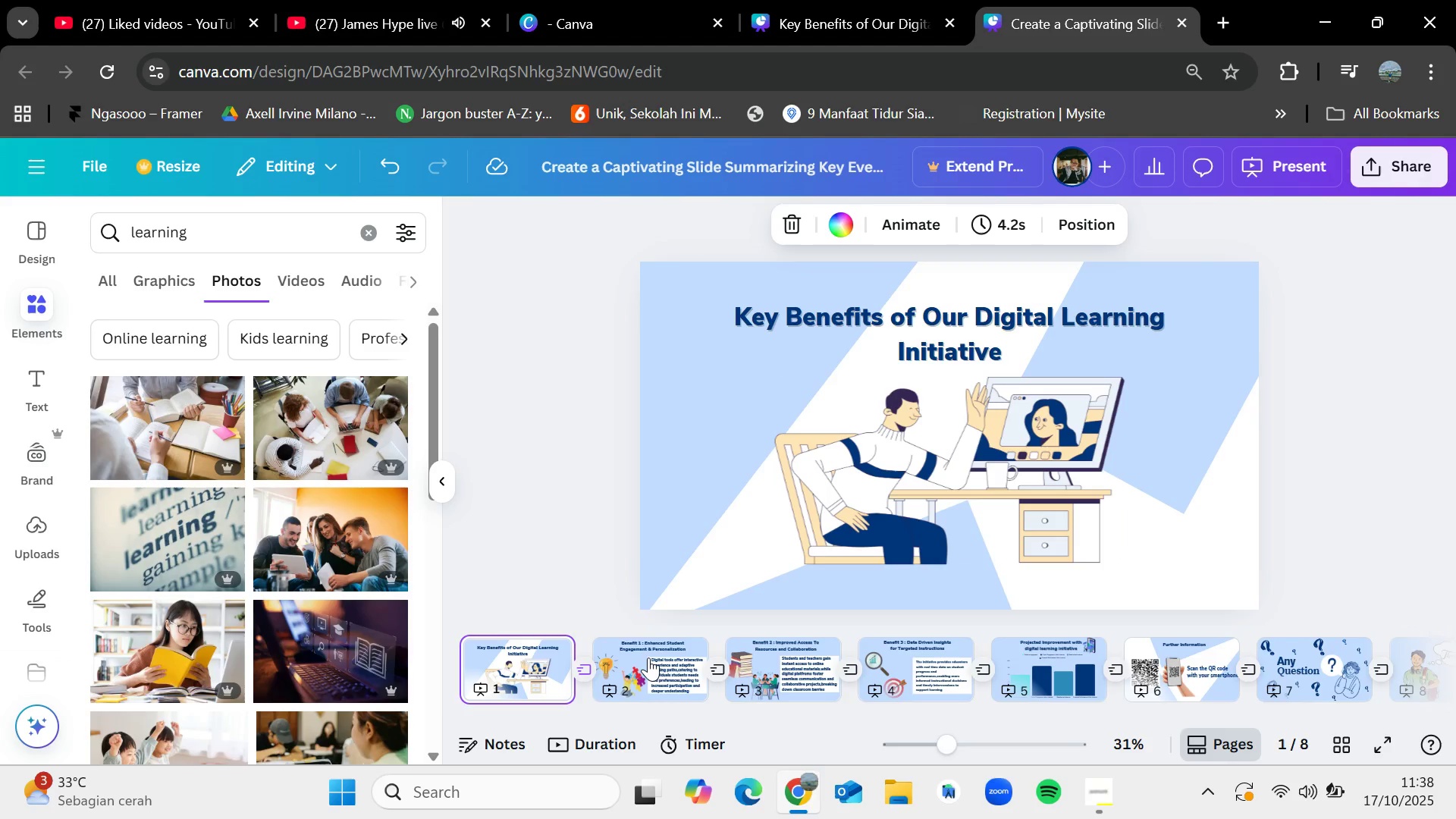 
left_click([648, 657])
 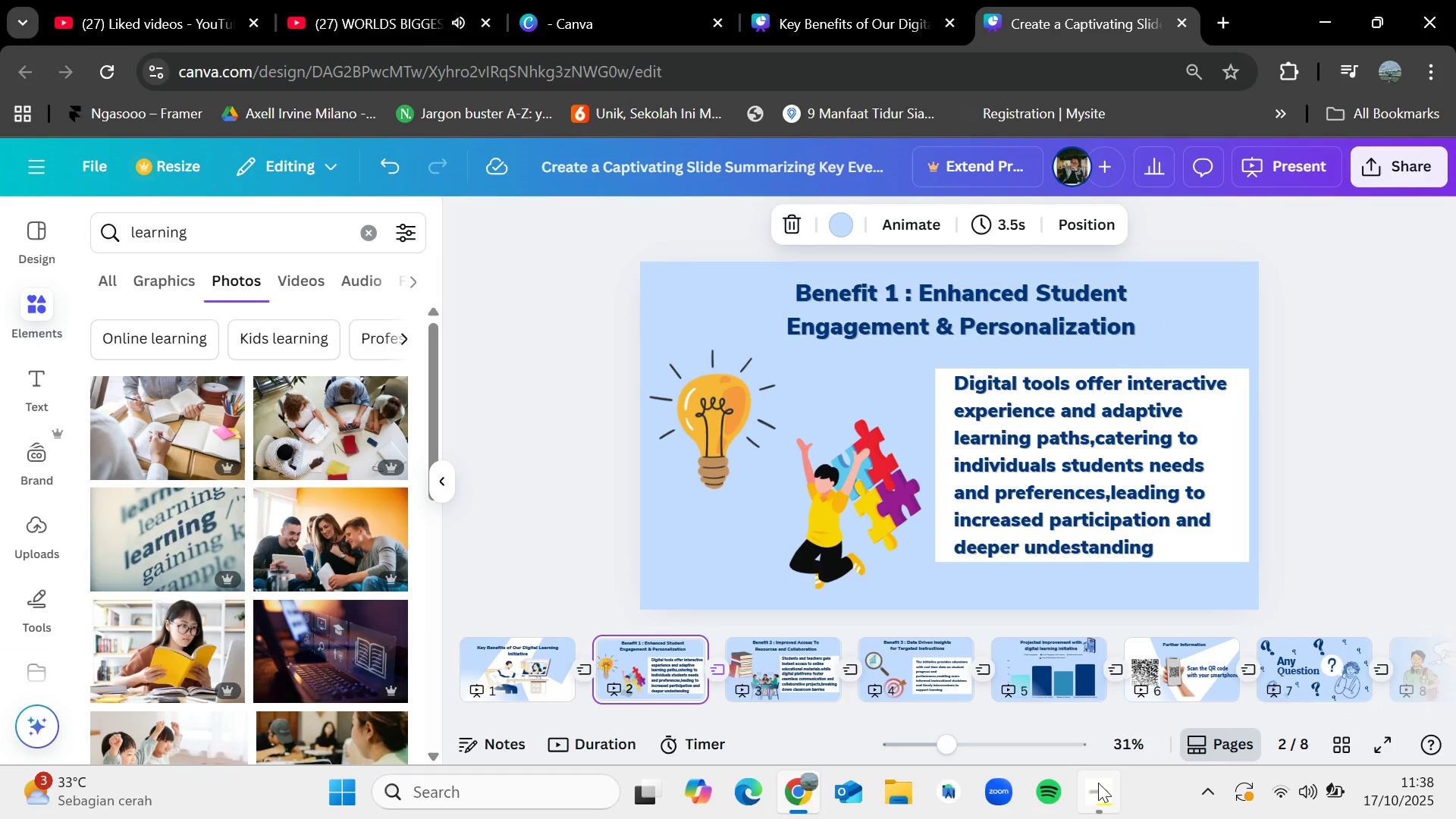 
left_click([1098, 783])